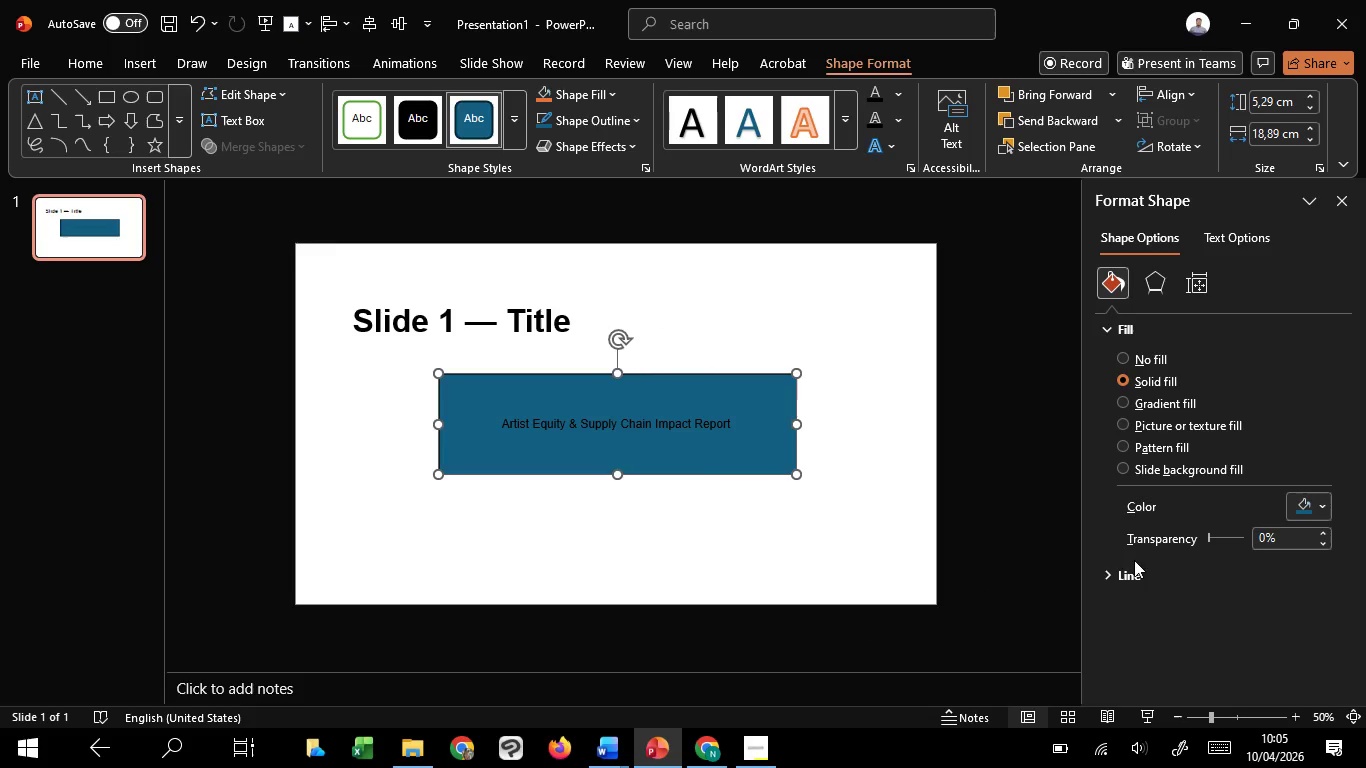 
left_click([1135, 574])
 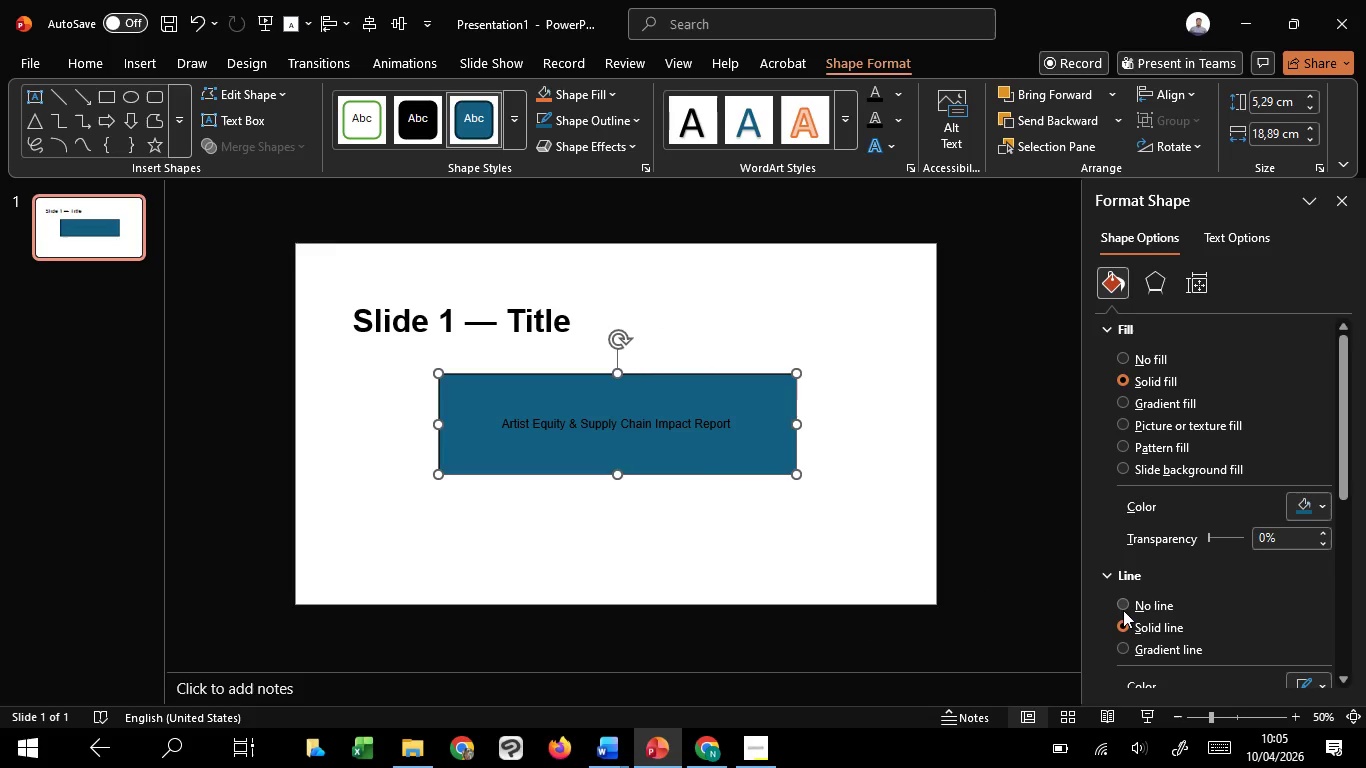 
left_click([1122, 605])
 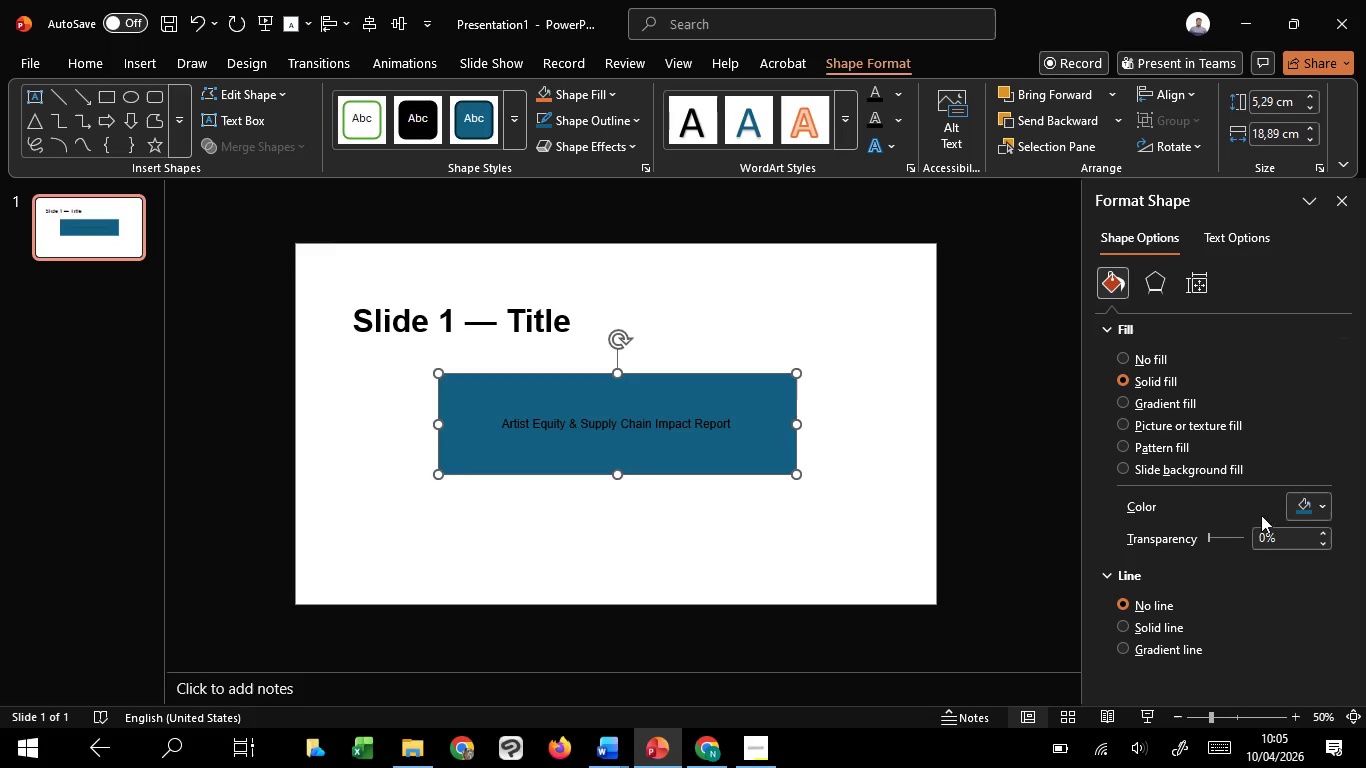 
left_click([1303, 507])
 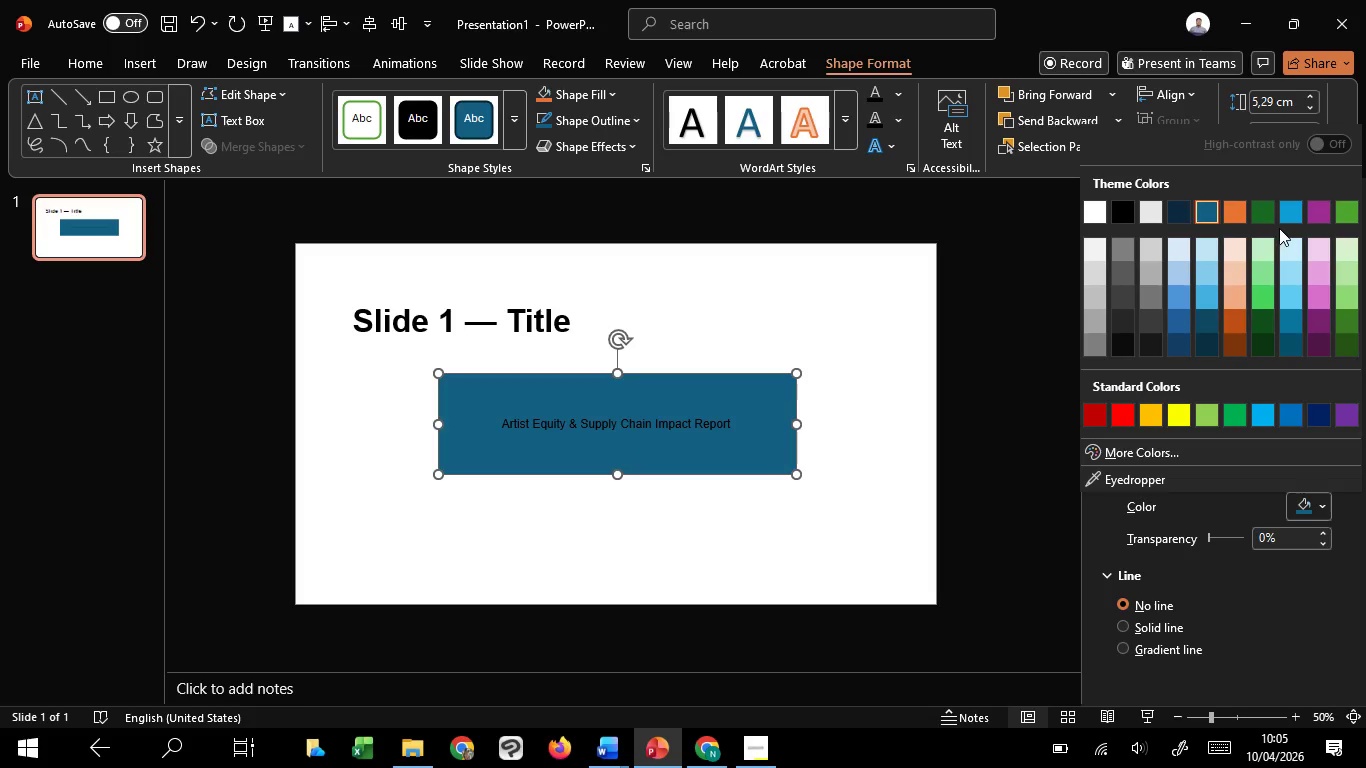 
left_click([1235, 218])
 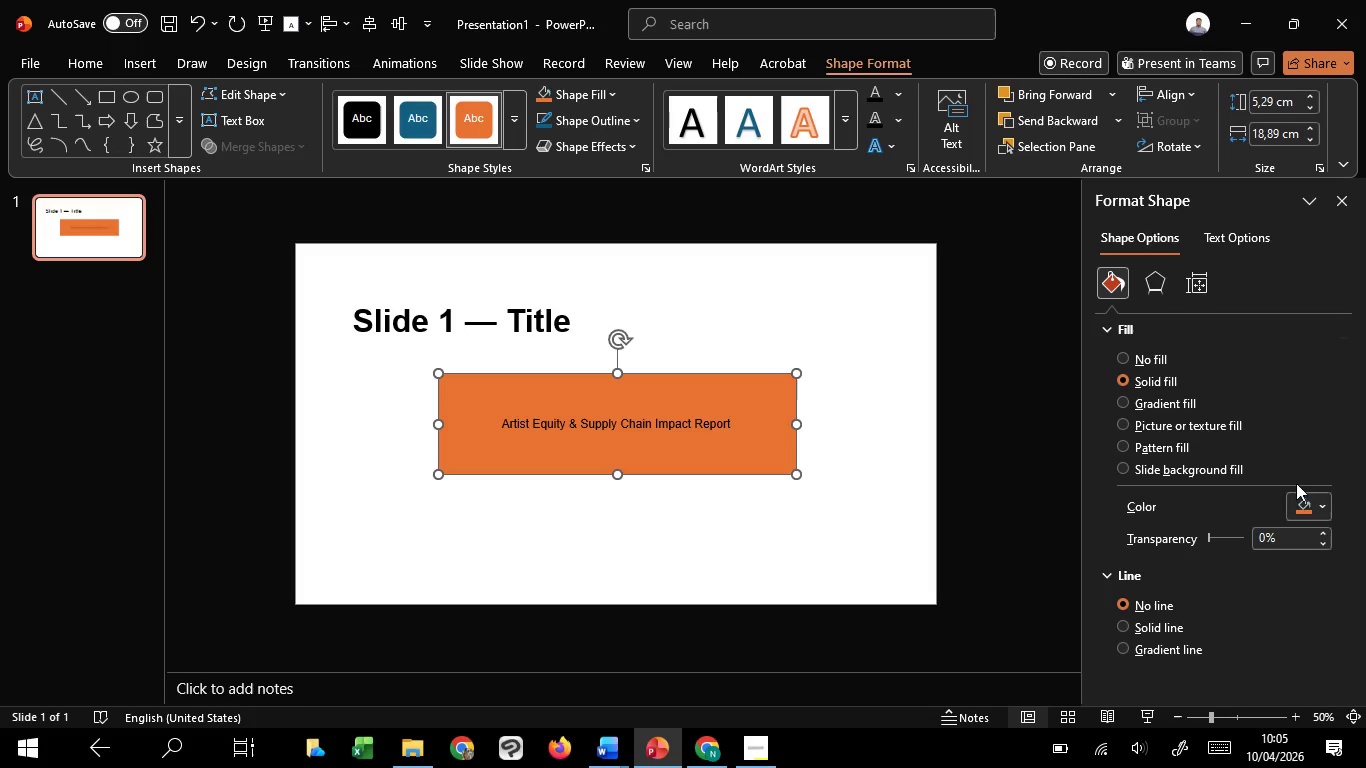 
left_click([1294, 499])
 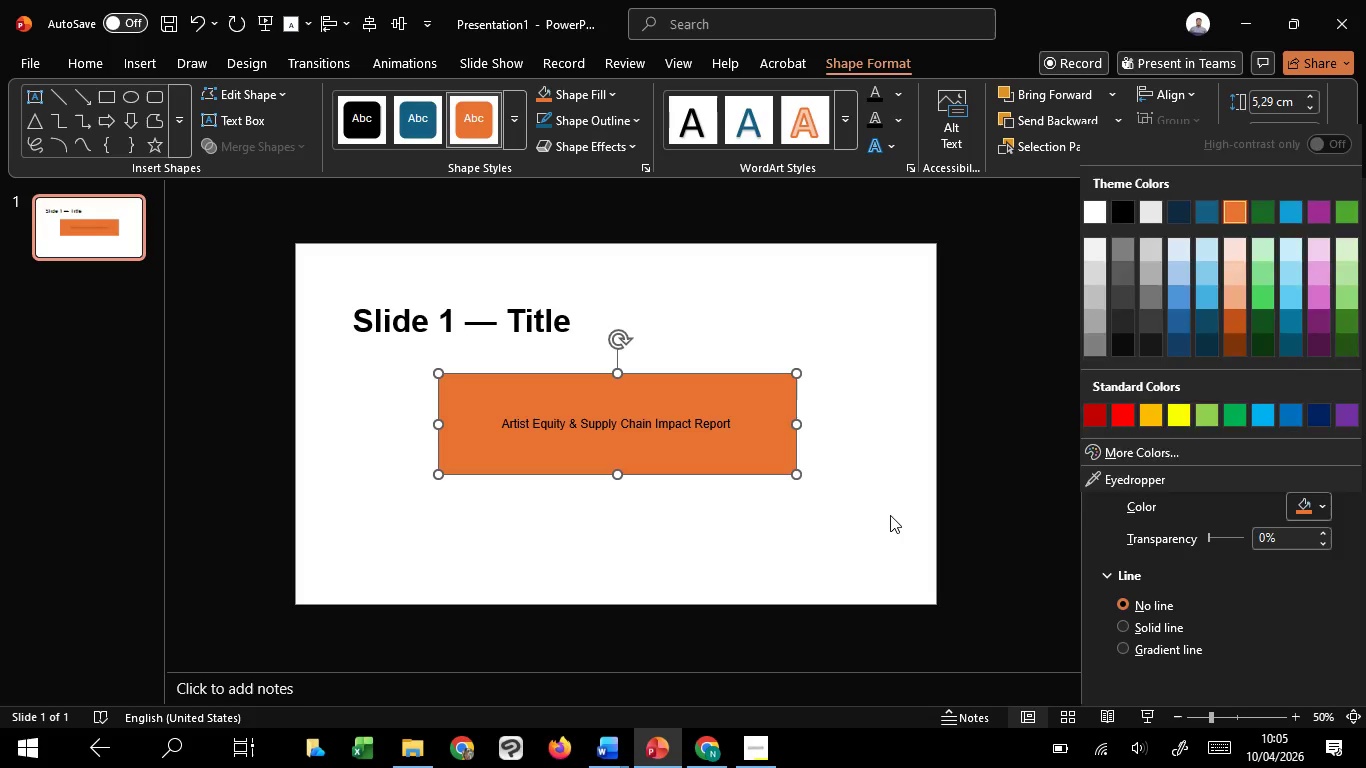 
double_click([890, 515])
 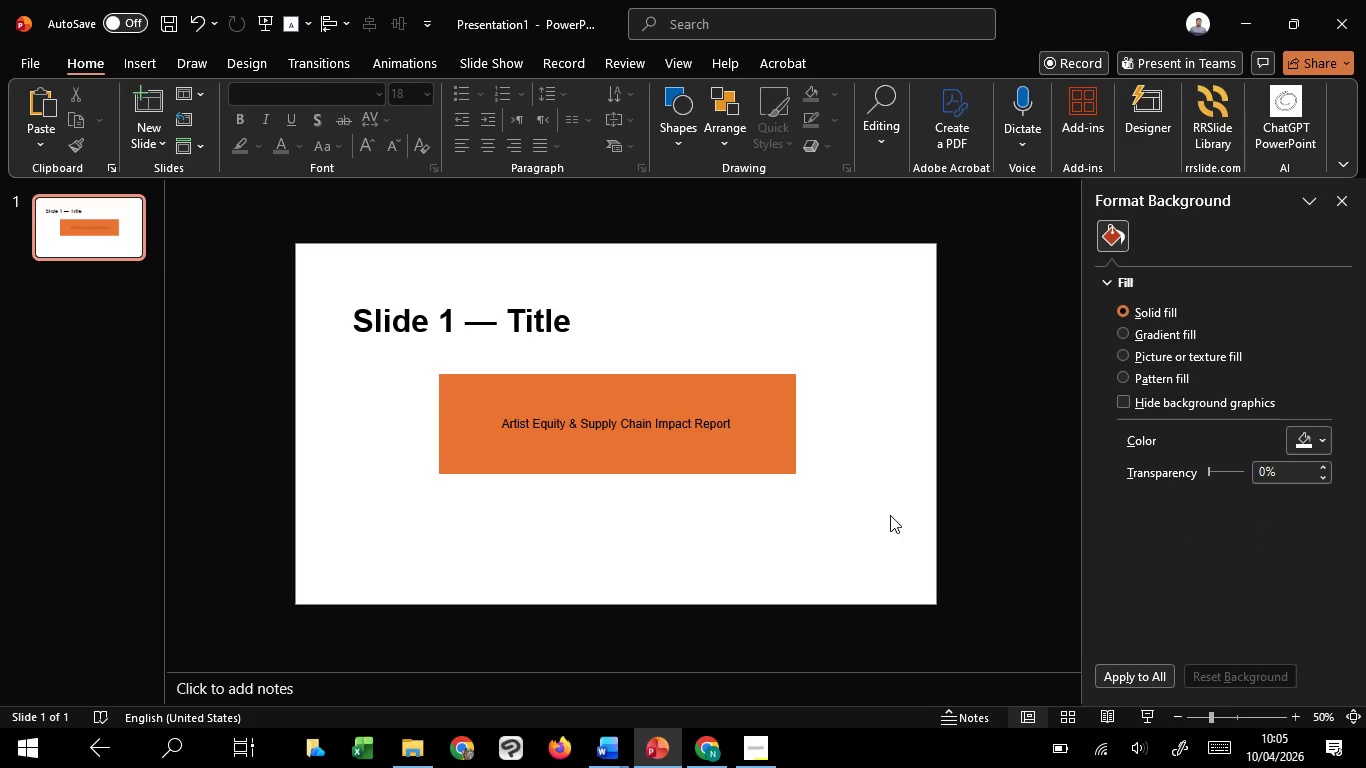 
wait(11.72)
 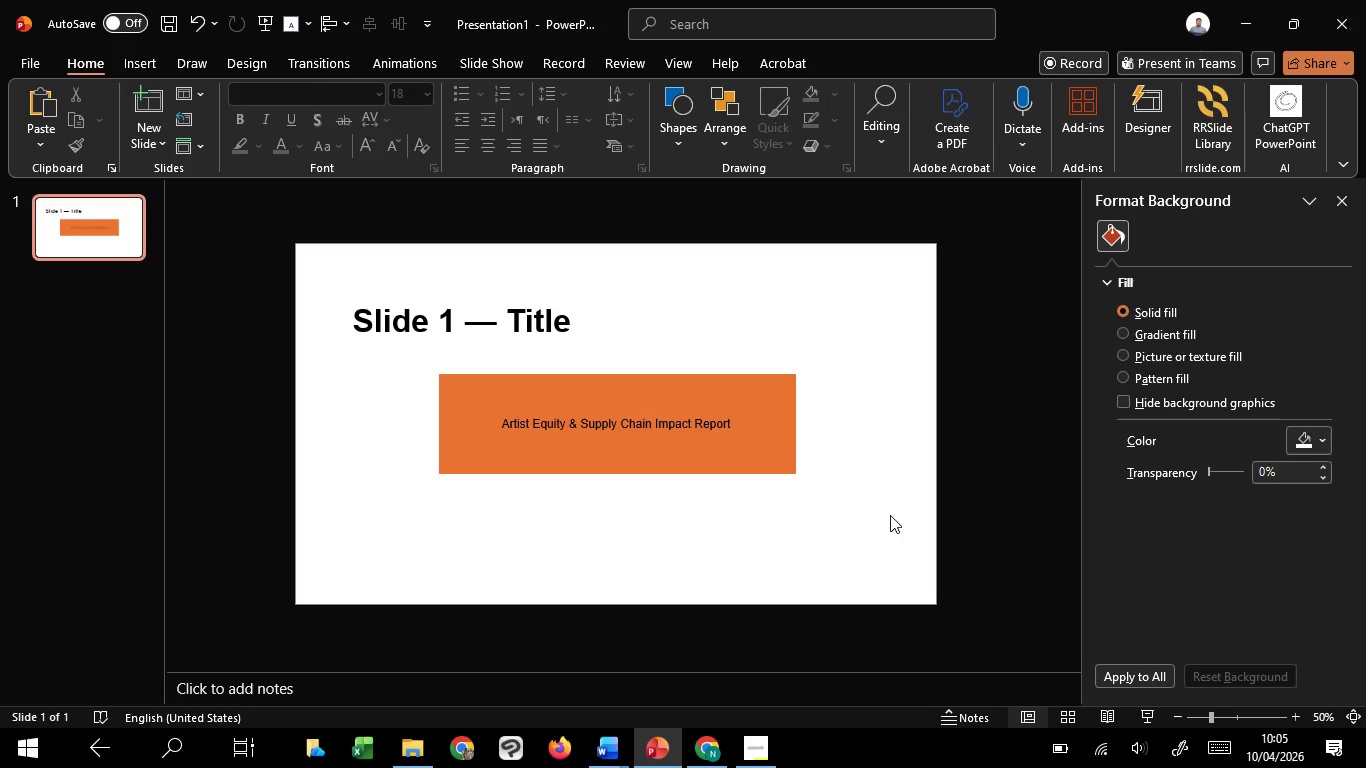 
left_click([719, 471])
 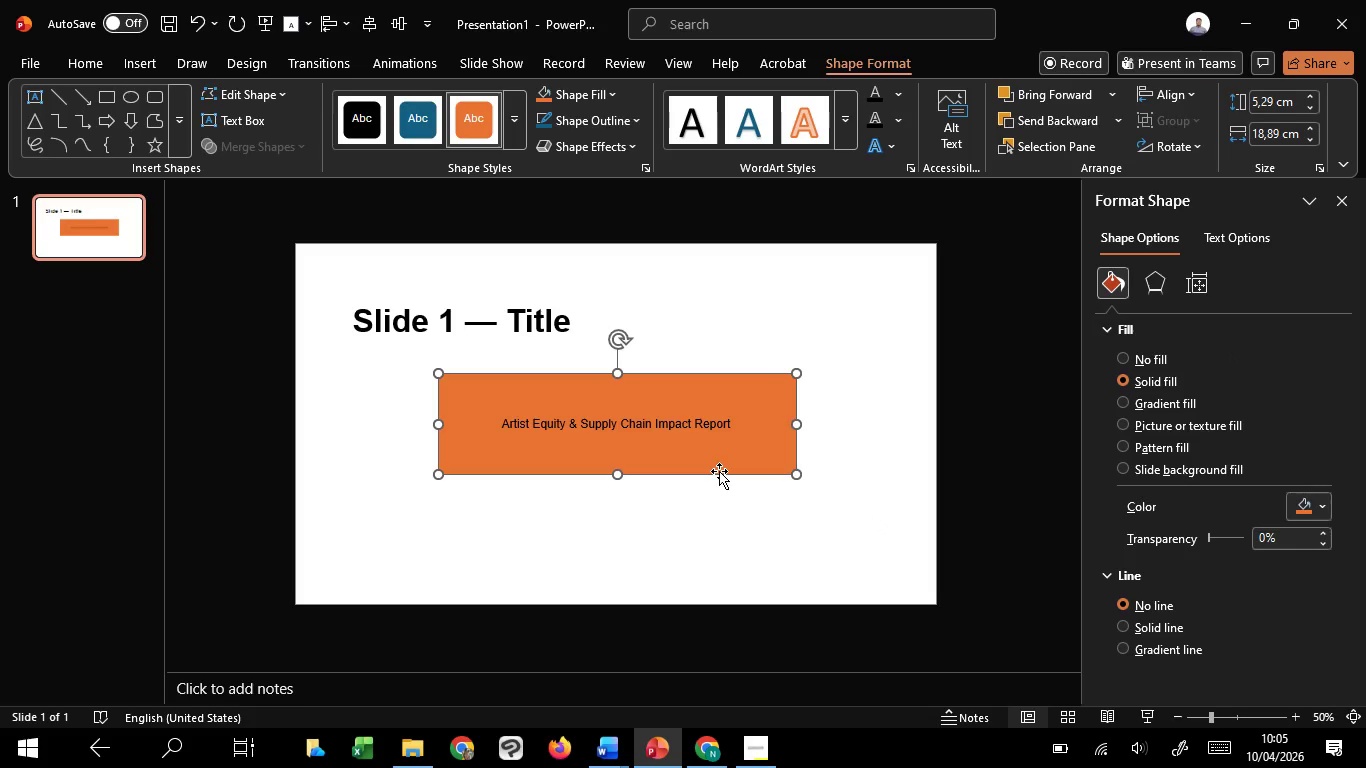 
left_click([696, 538])
 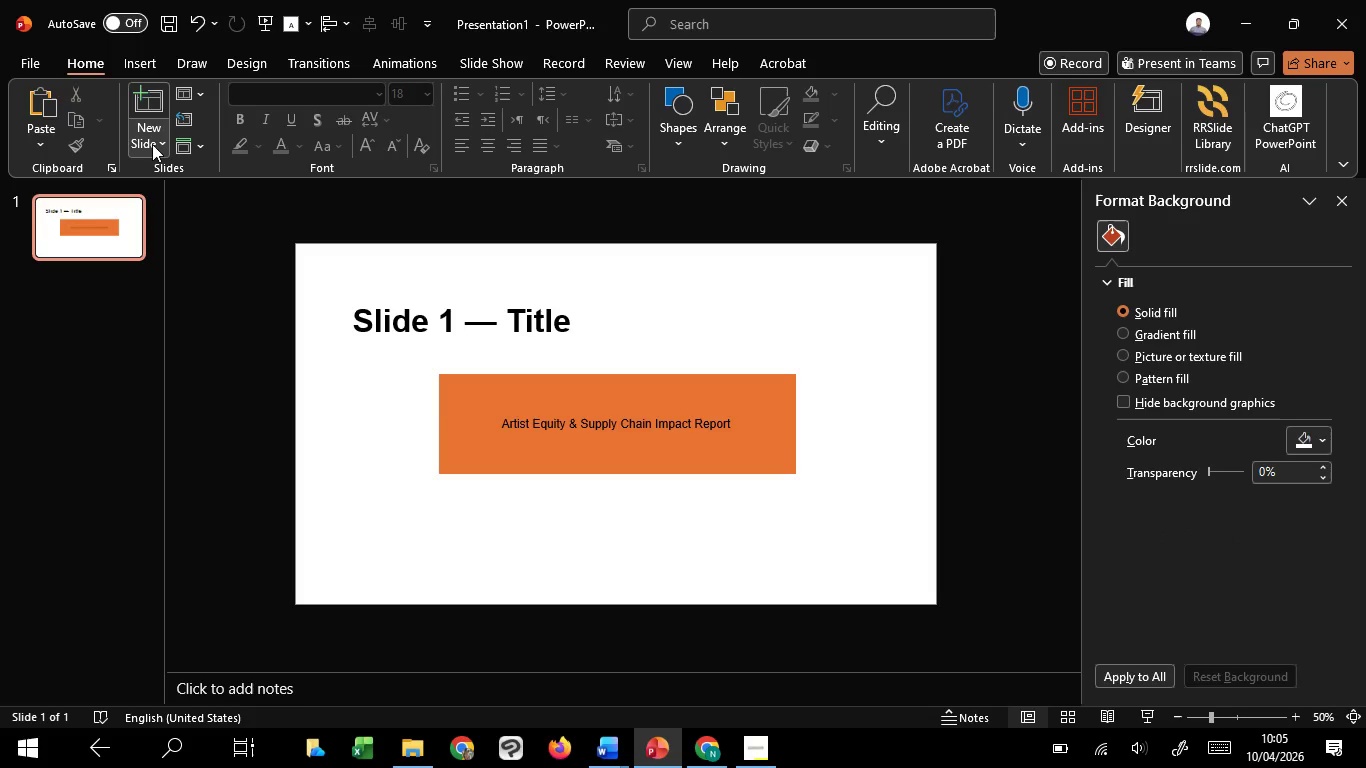 
left_click([152, 144])
 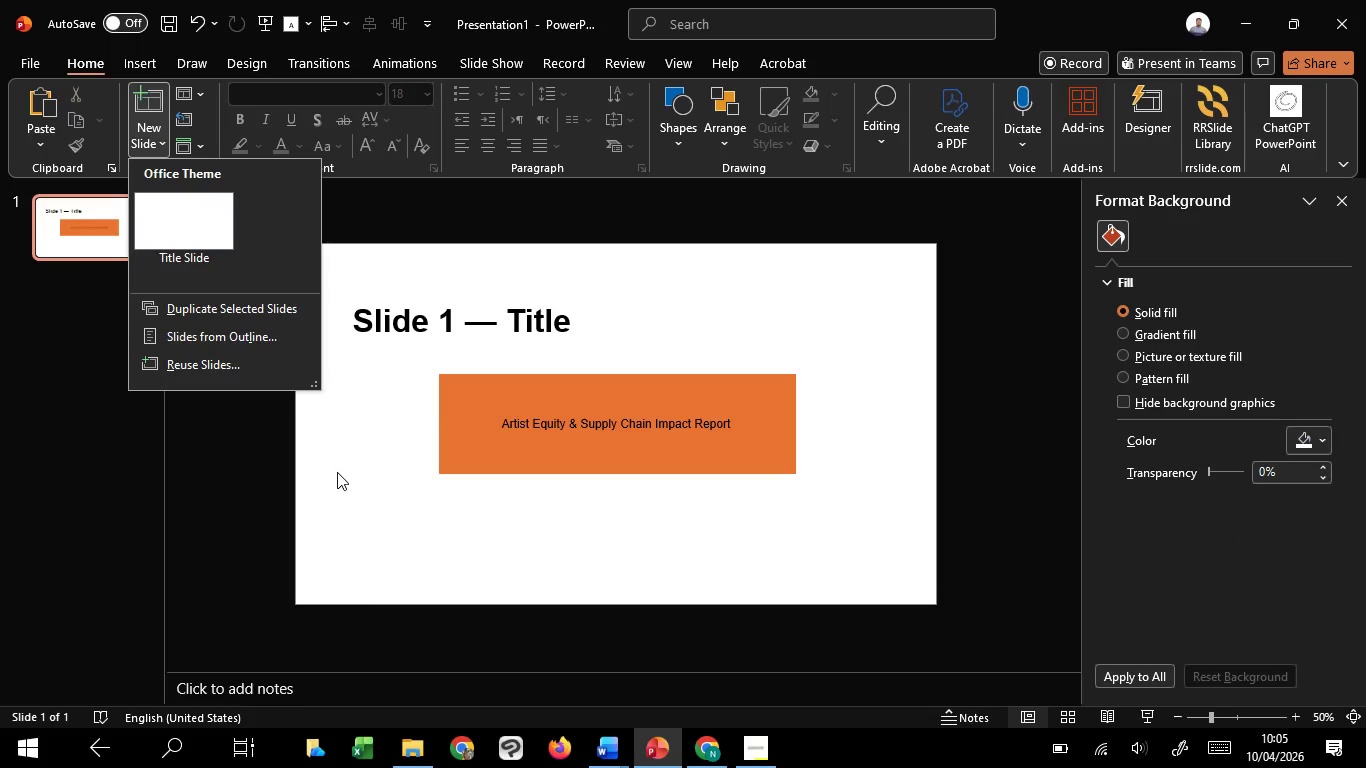 
left_click([222, 259])
 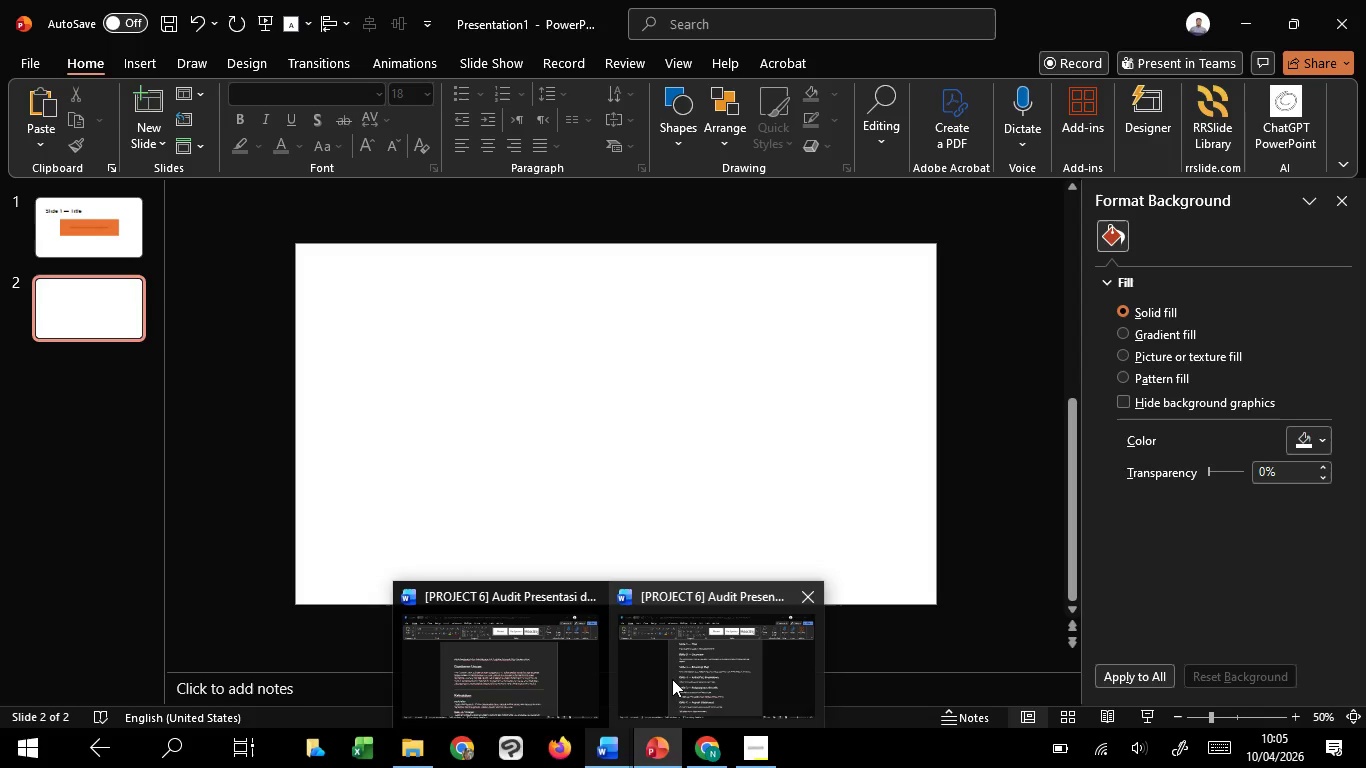 
left_click([672, 679])
 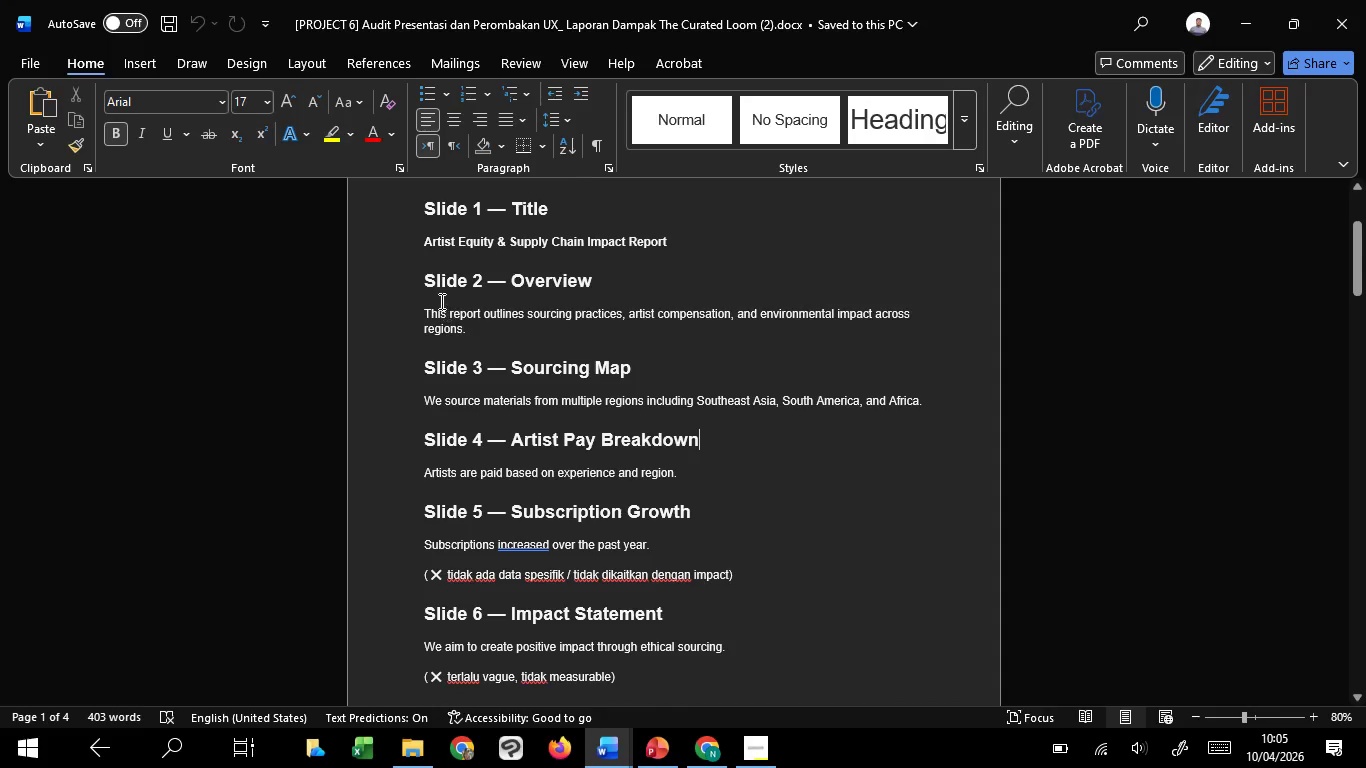 
left_click_drag(start_coordinate=[426, 285], to_coordinate=[495, 323])
 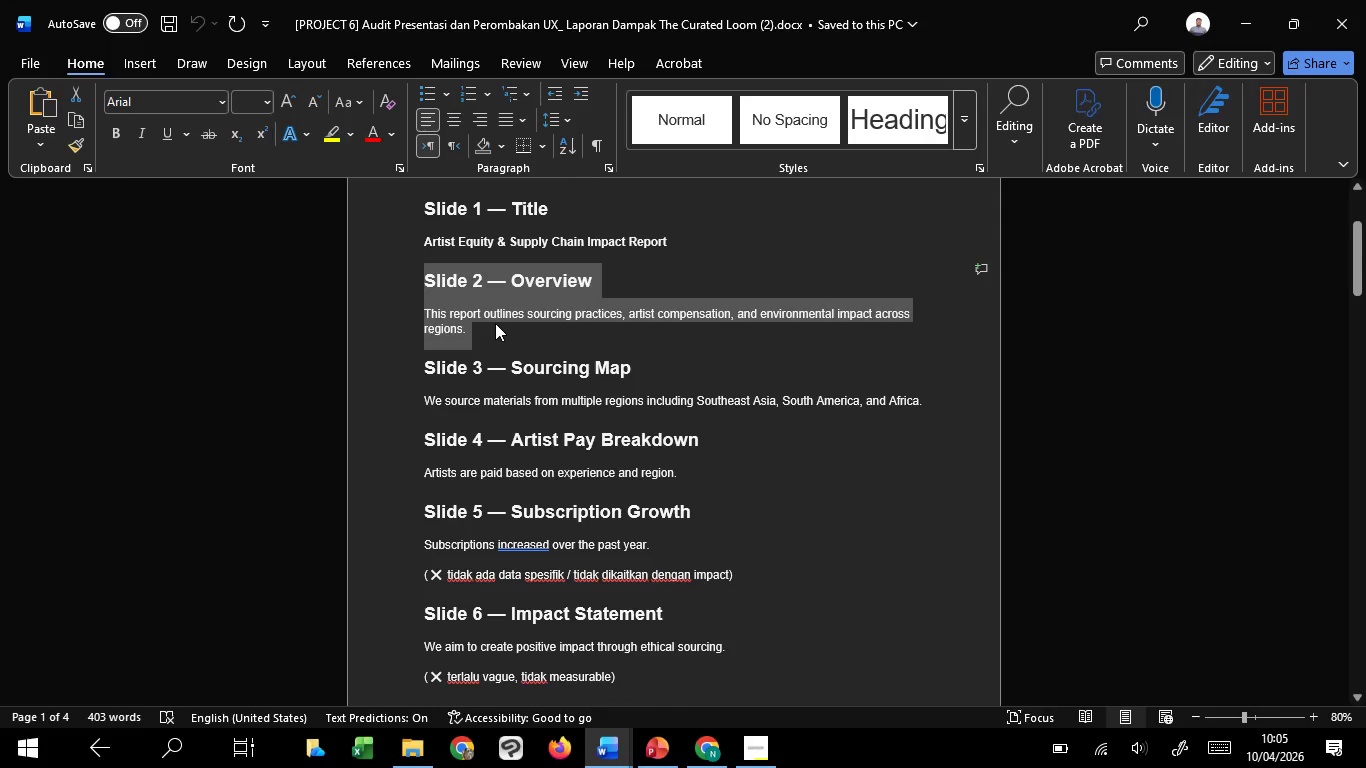 
key(Control+C)
 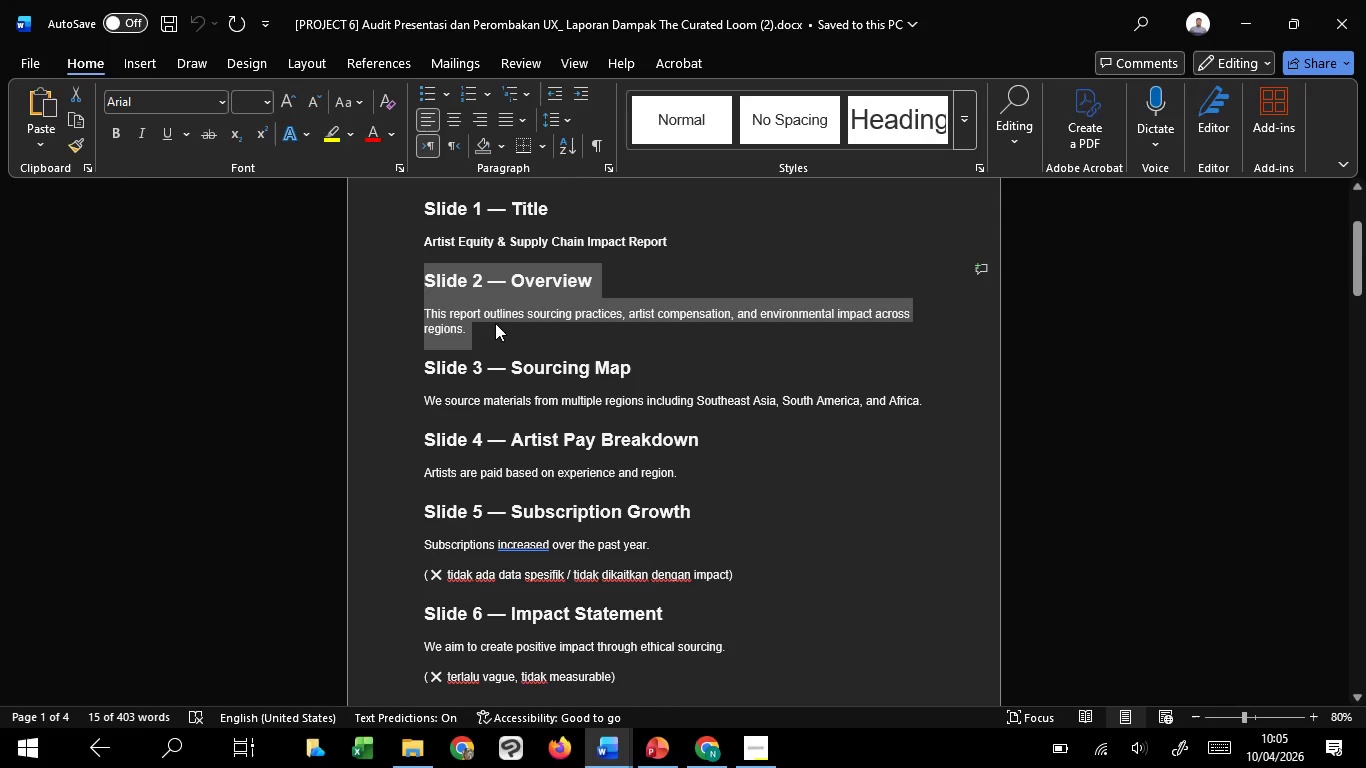 
key(Control+C)
 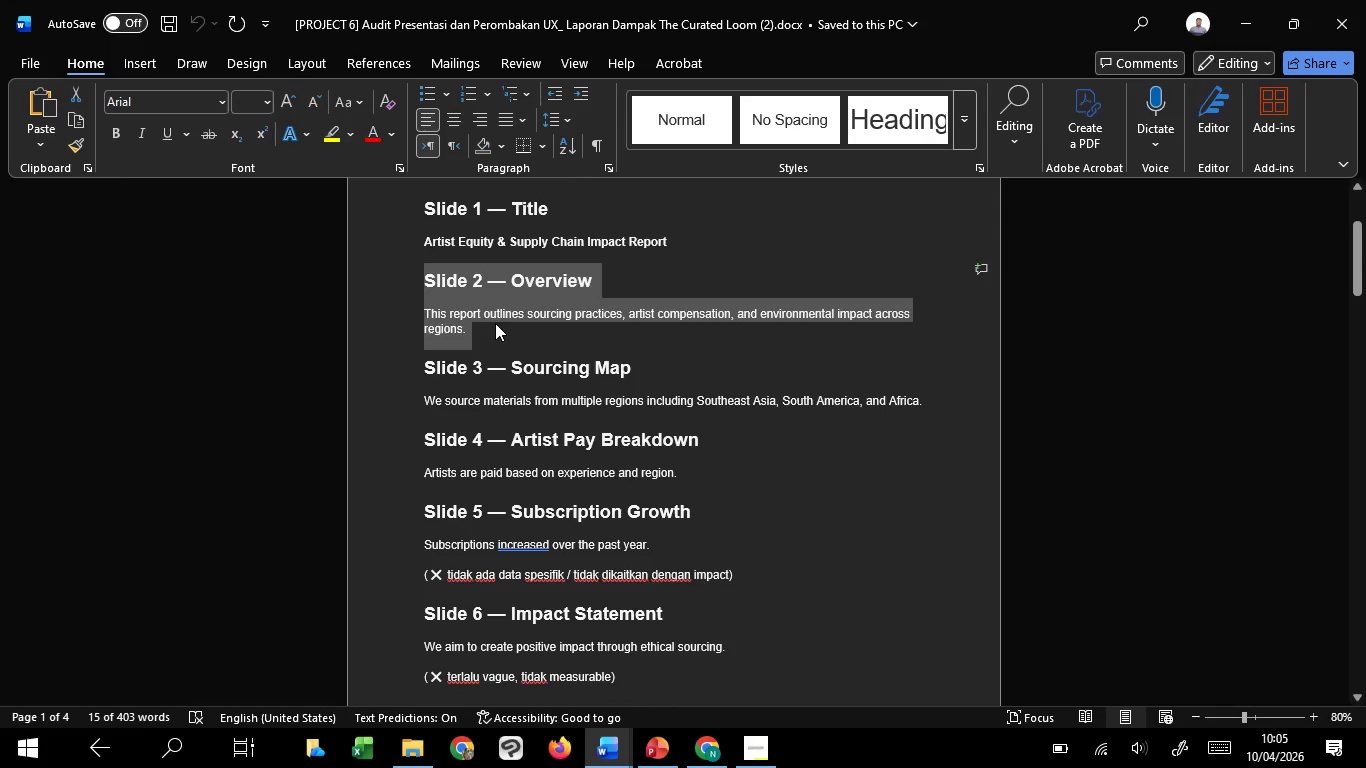 
key(Control+C)
 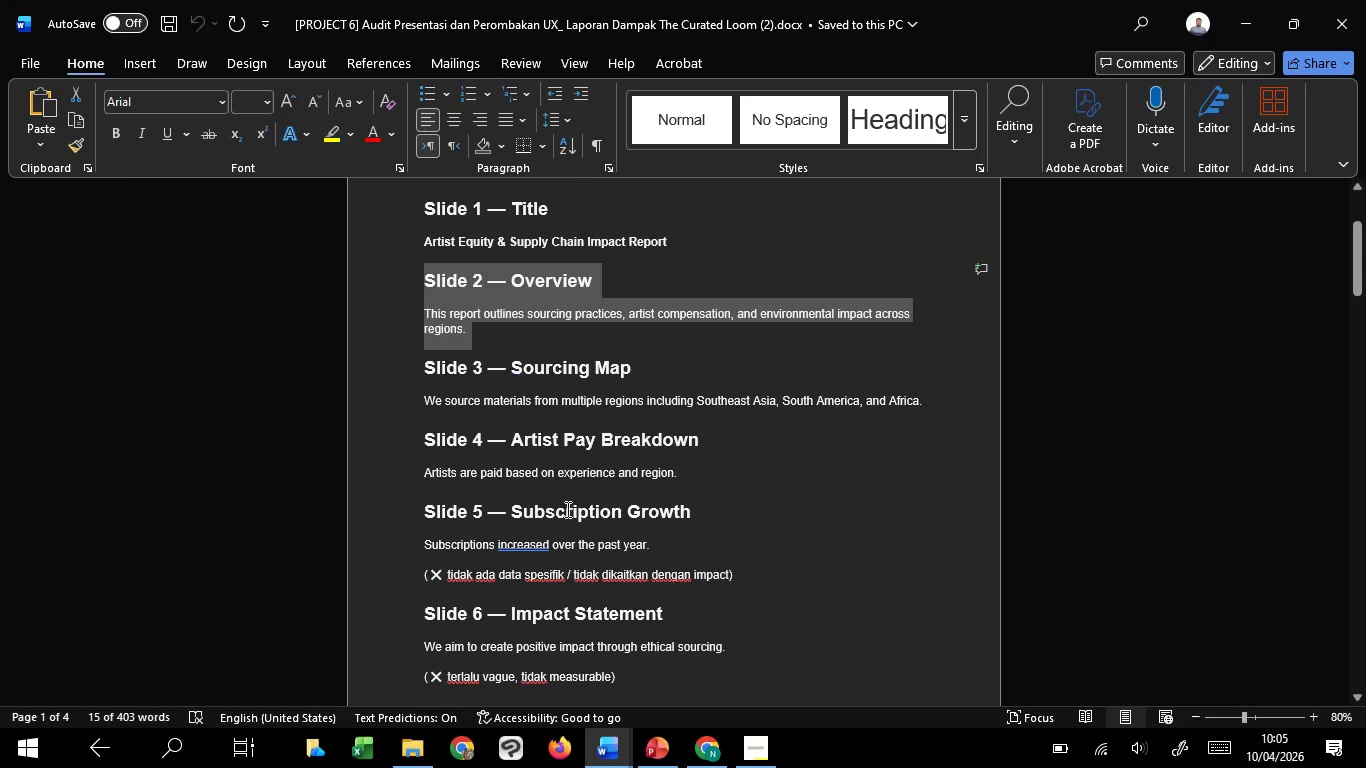 
key(Control+C)
 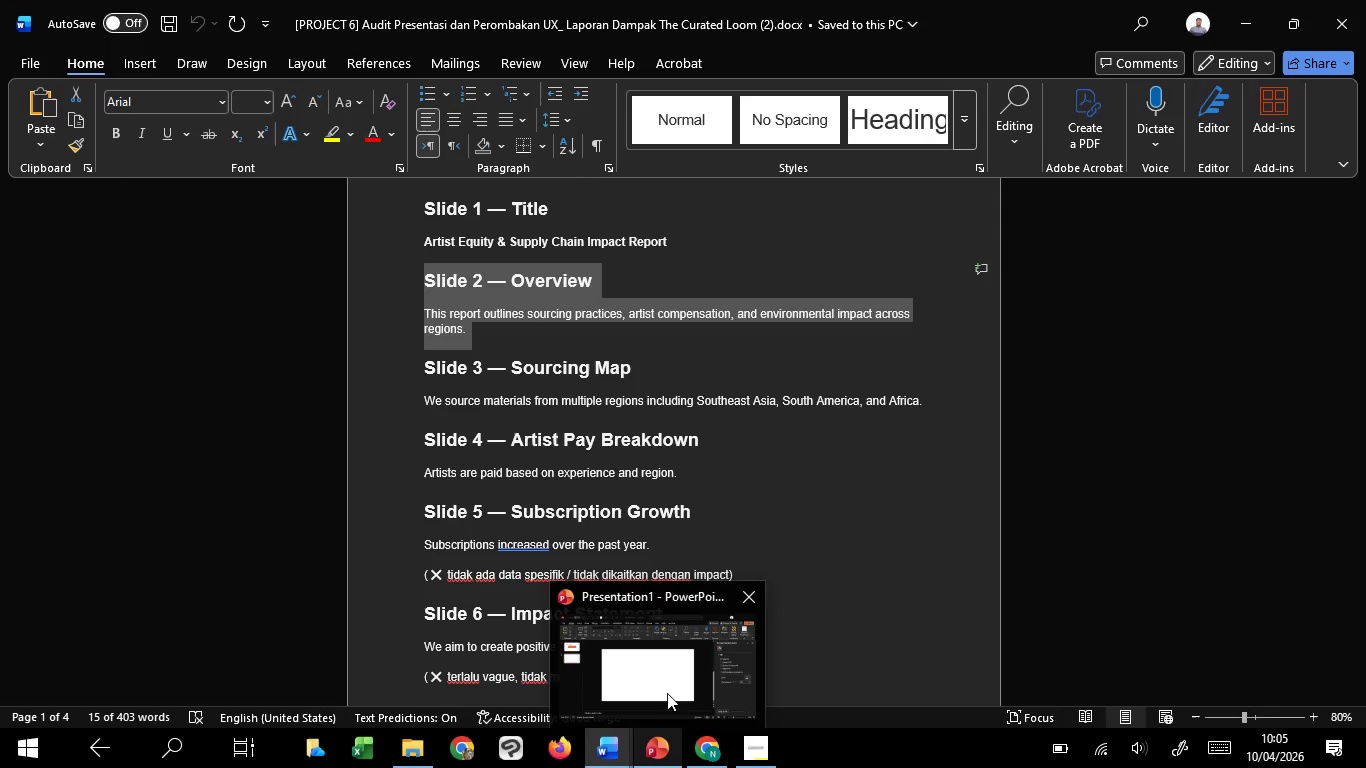 
left_click([673, 680])
 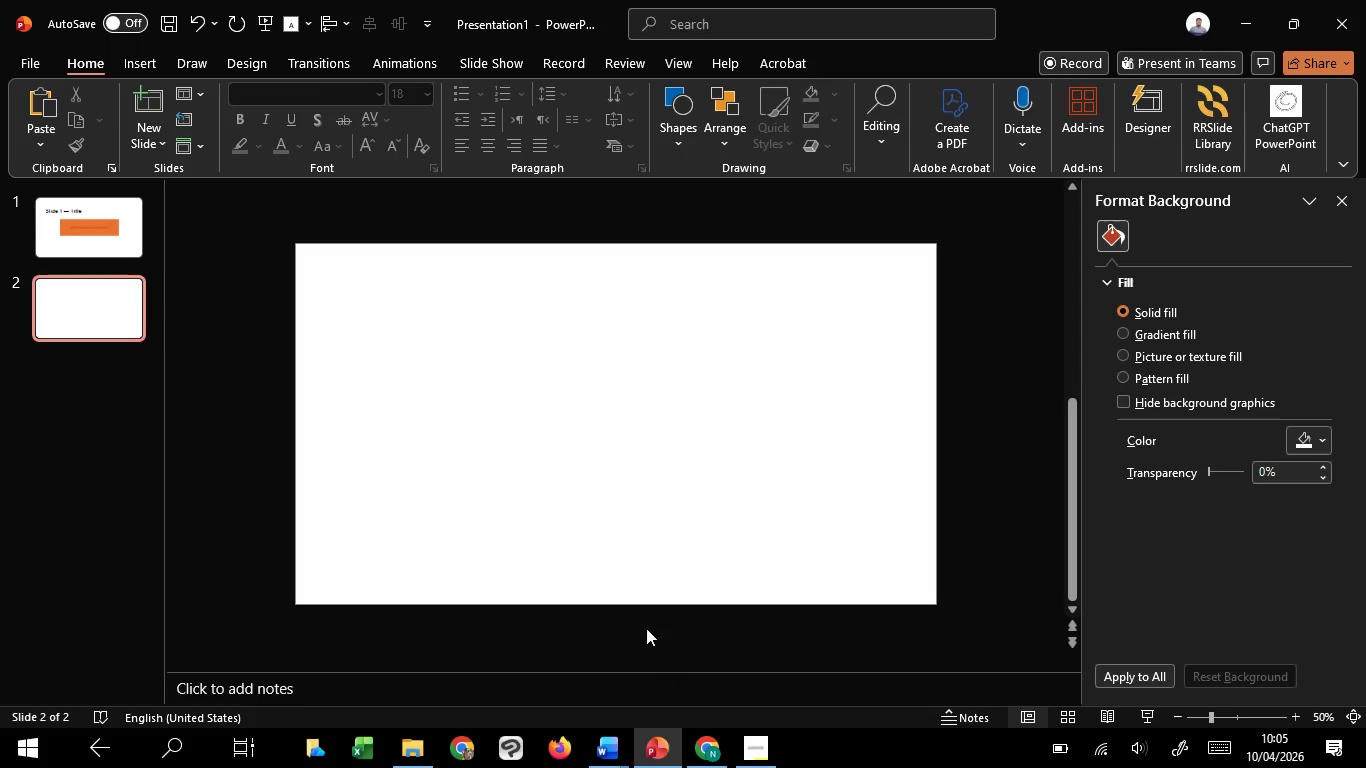 
key(Control+V)
 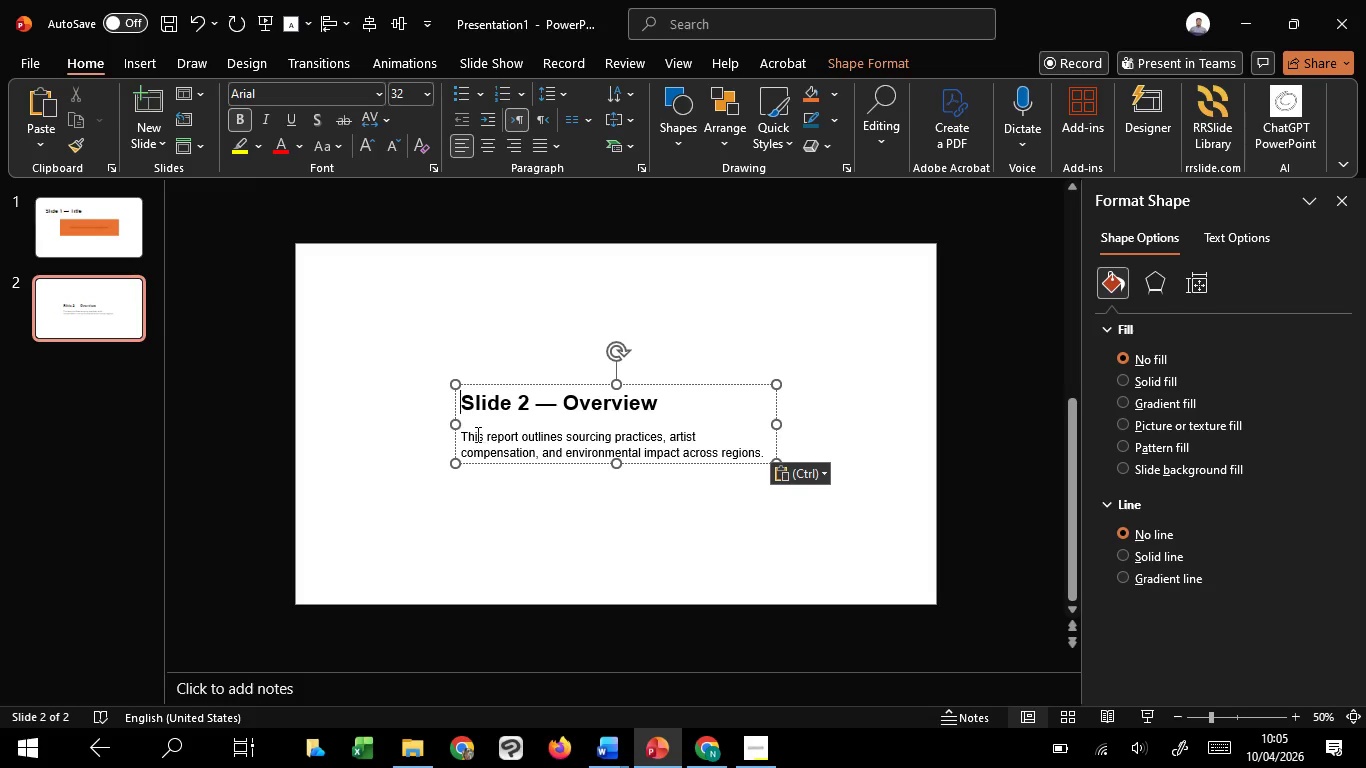 
left_click_drag(start_coordinate=[461, 432], to_coordinate=[768, 470])
 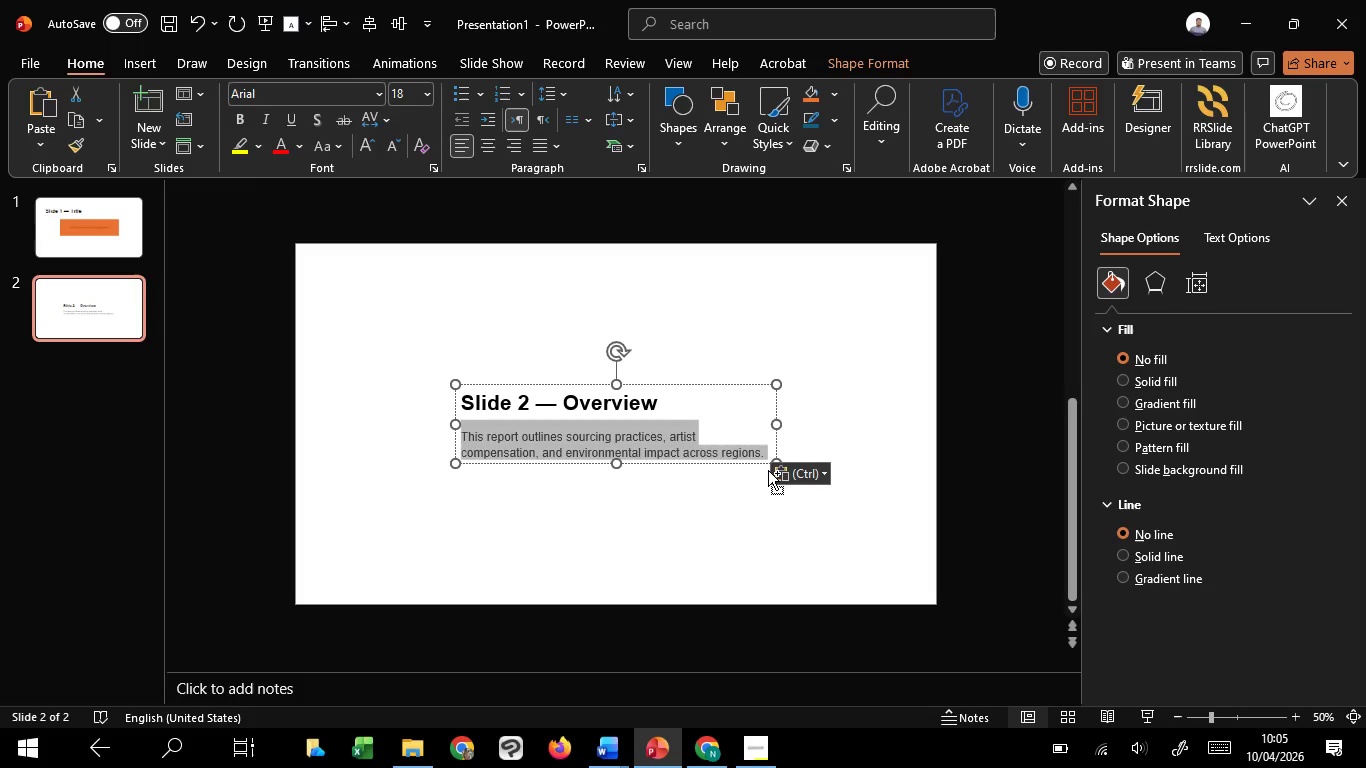 
key(Control+C)
 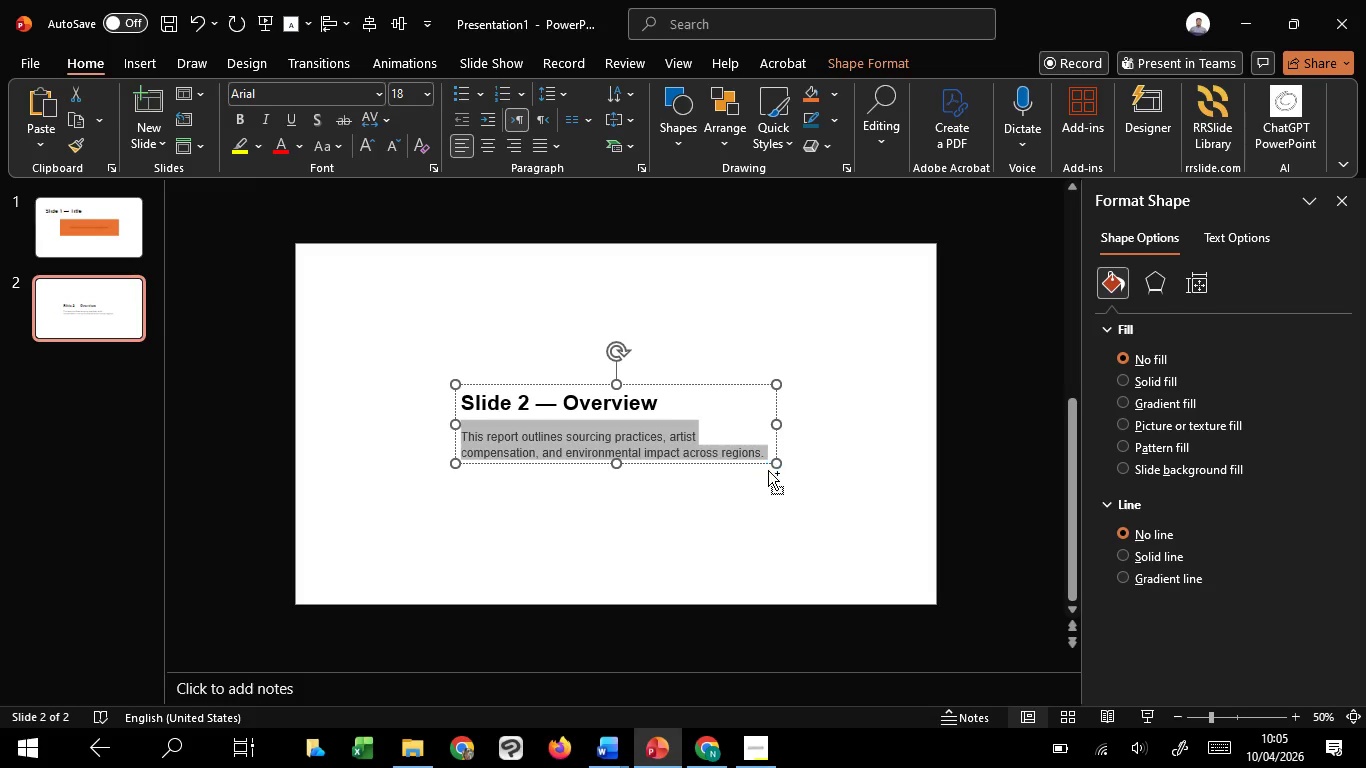 
key(Control+C)
 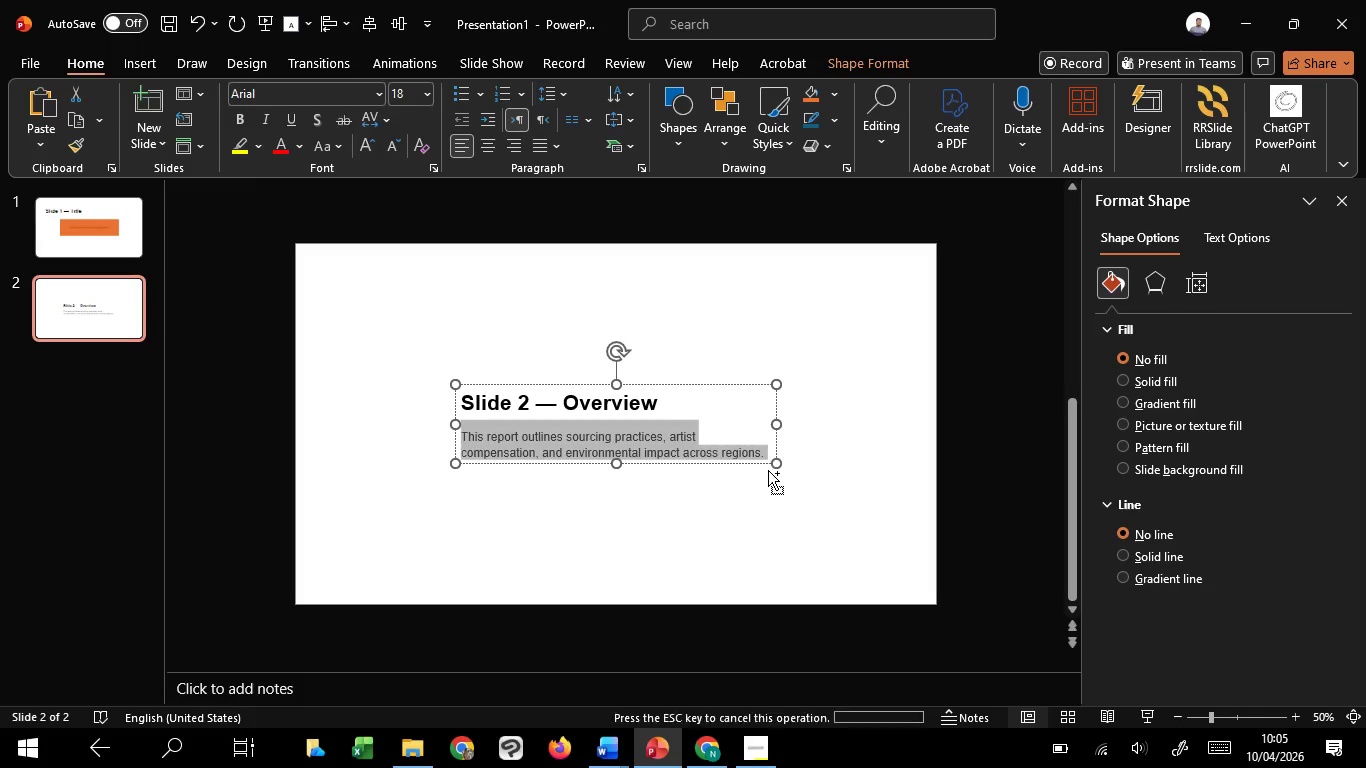 
key(Control+C)
 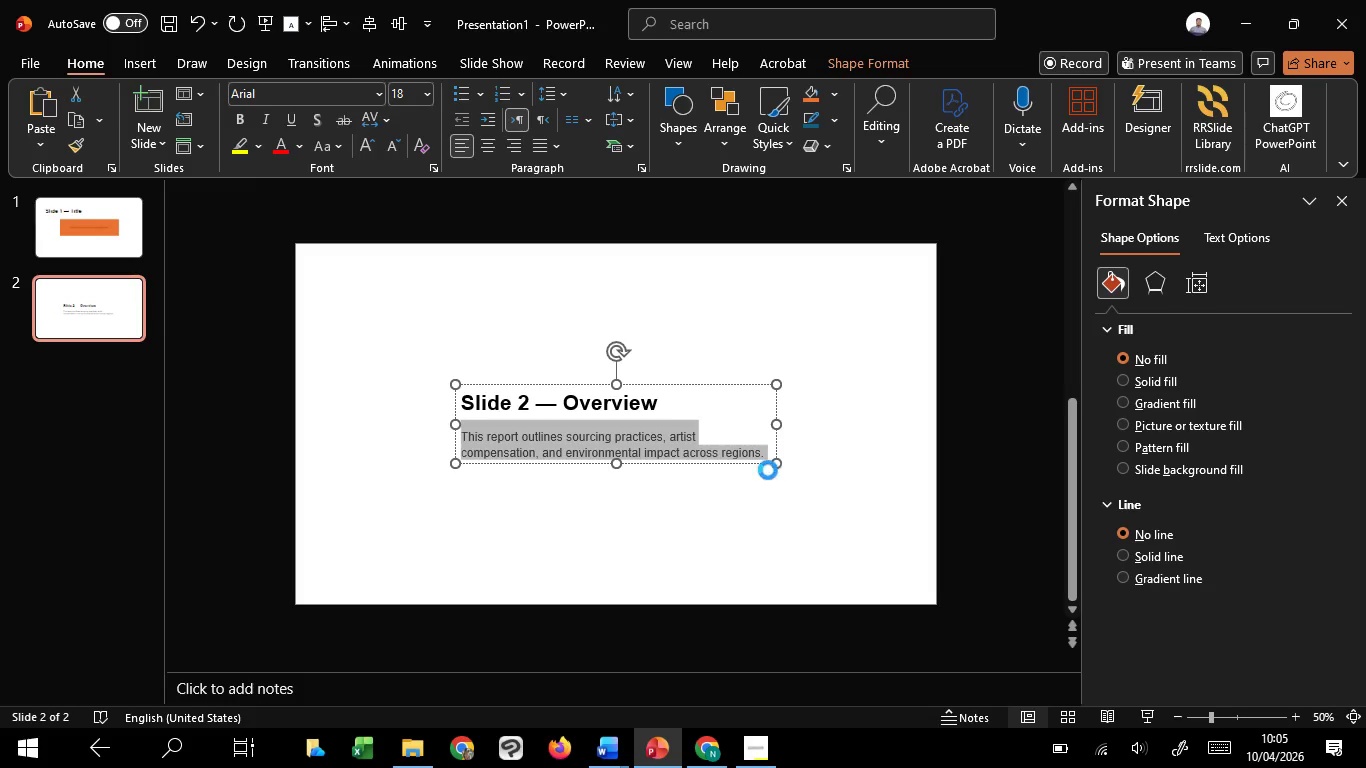 
key(Control+C)
 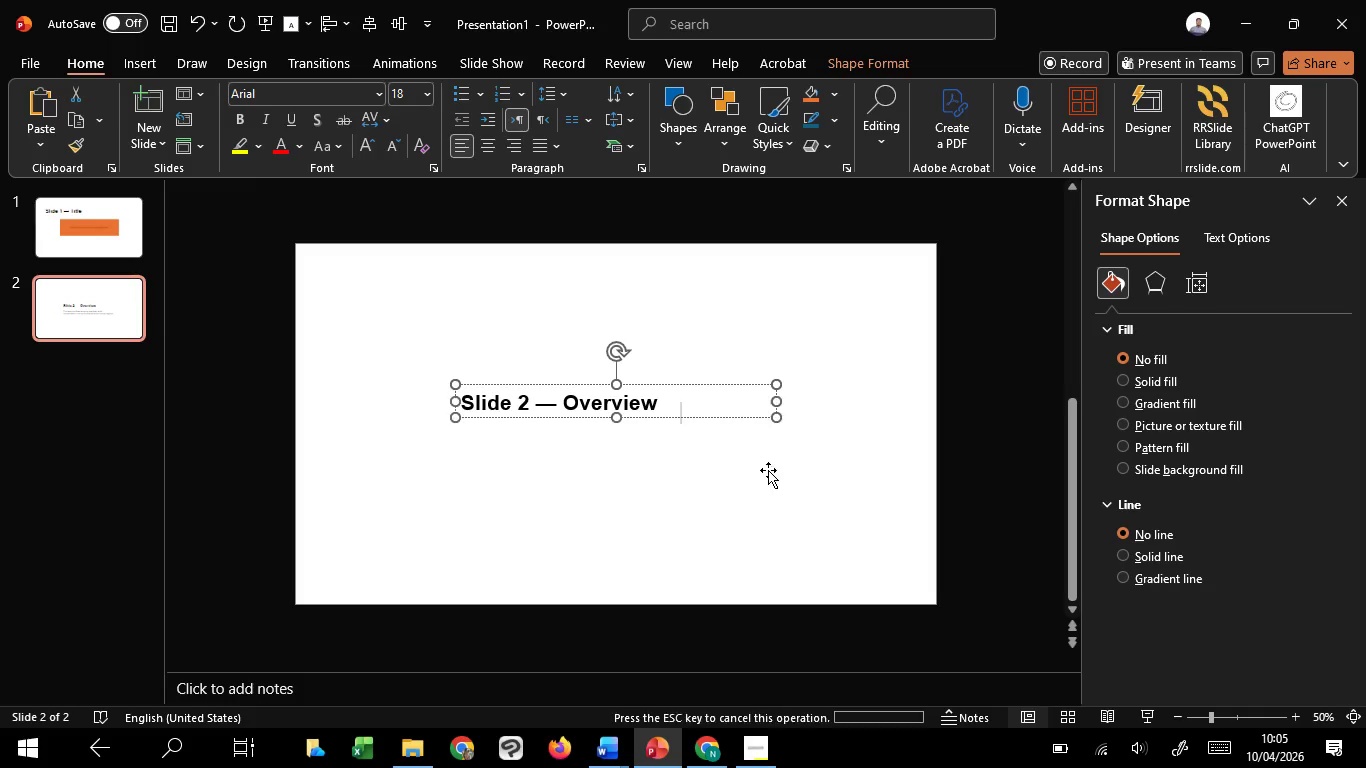 
key(Backspace)
 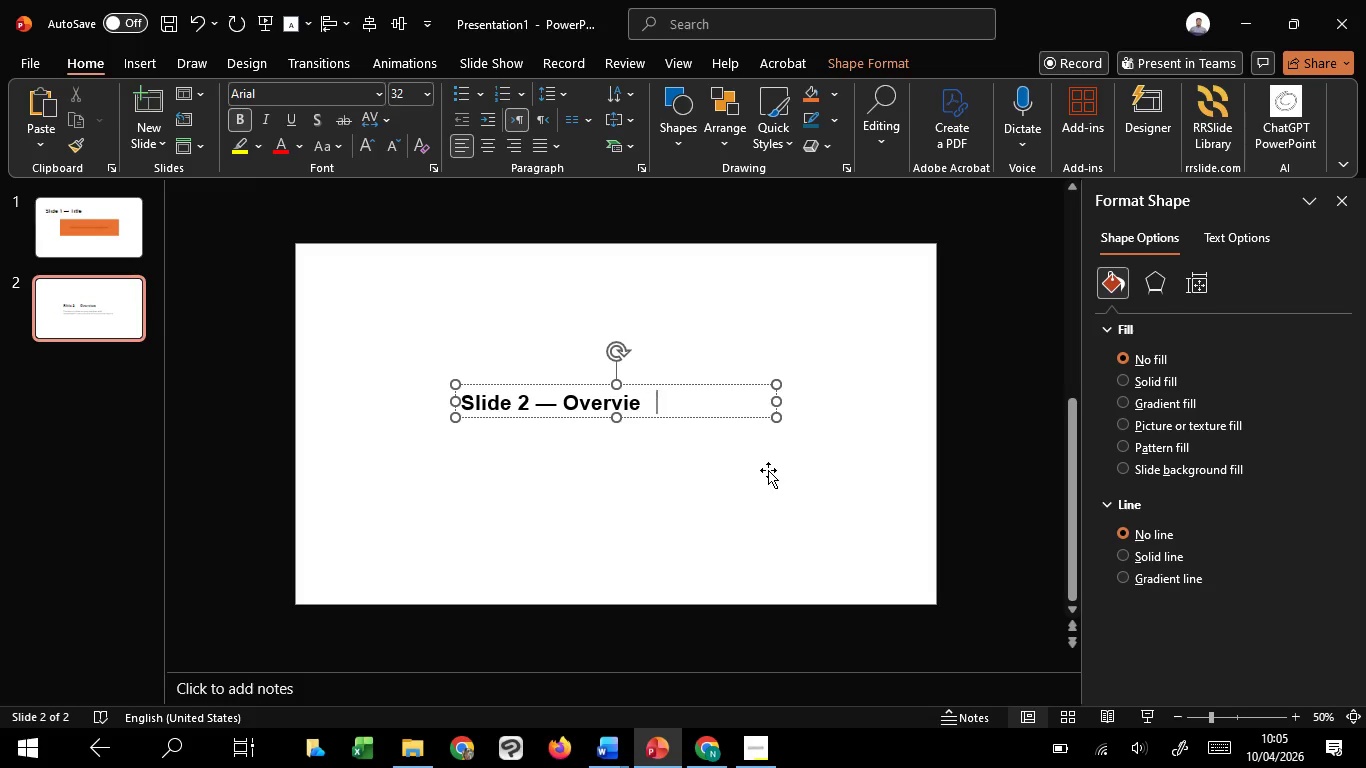 
key(Backspace)
 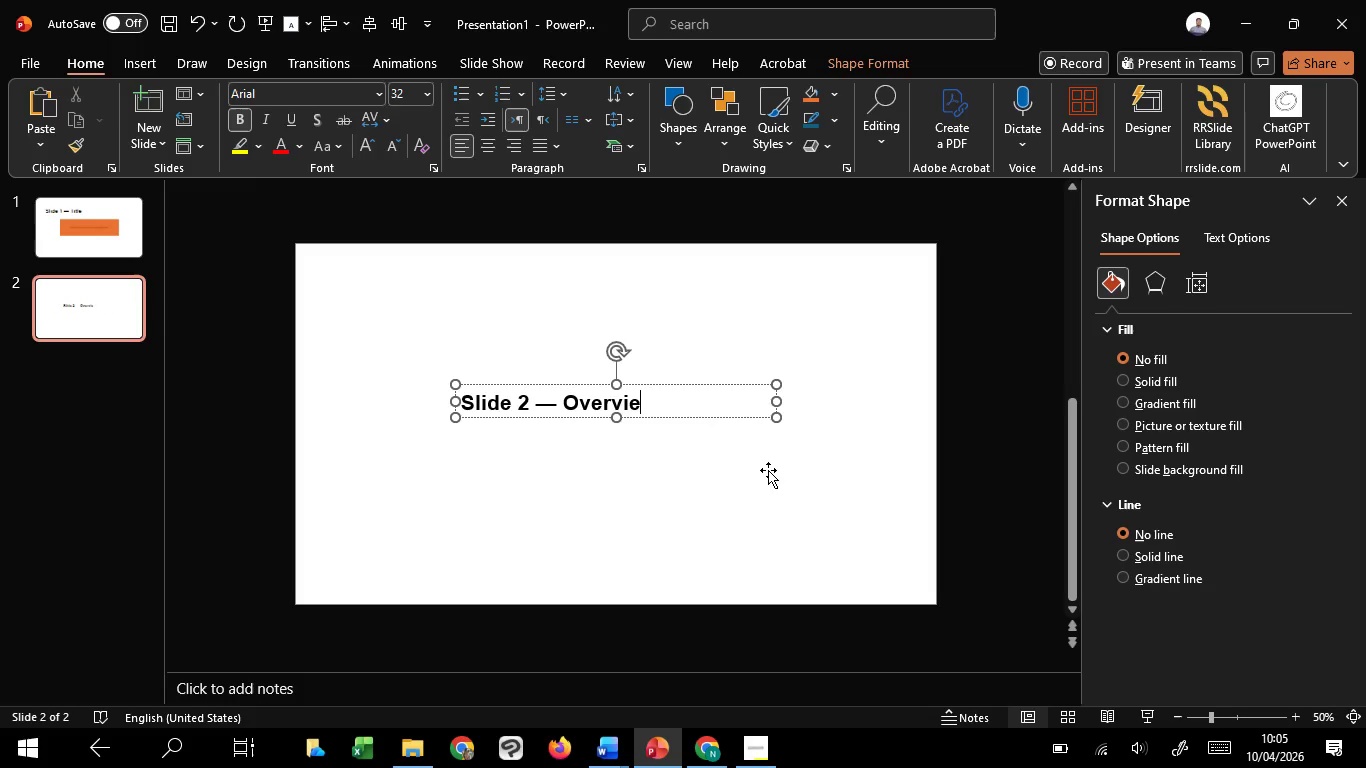 
key(W)
 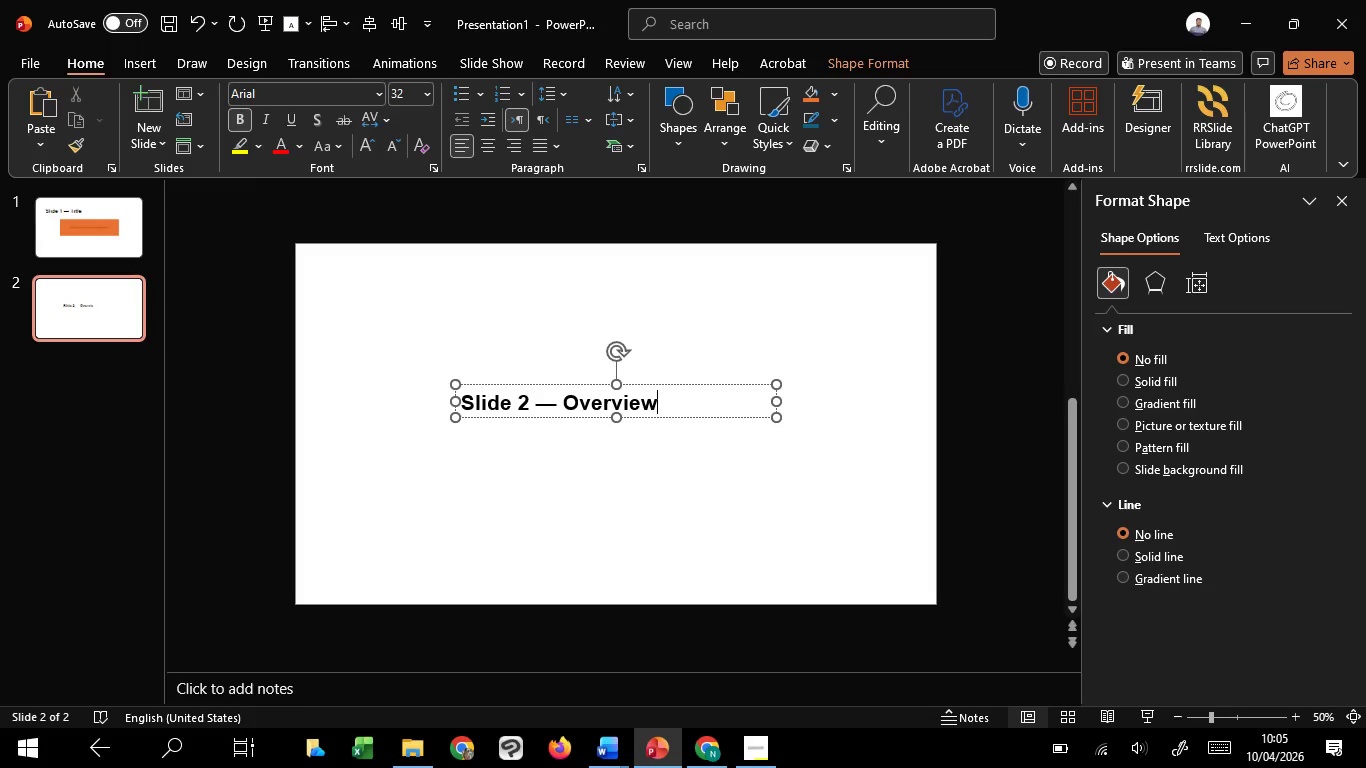 
left_click([768, 470])
 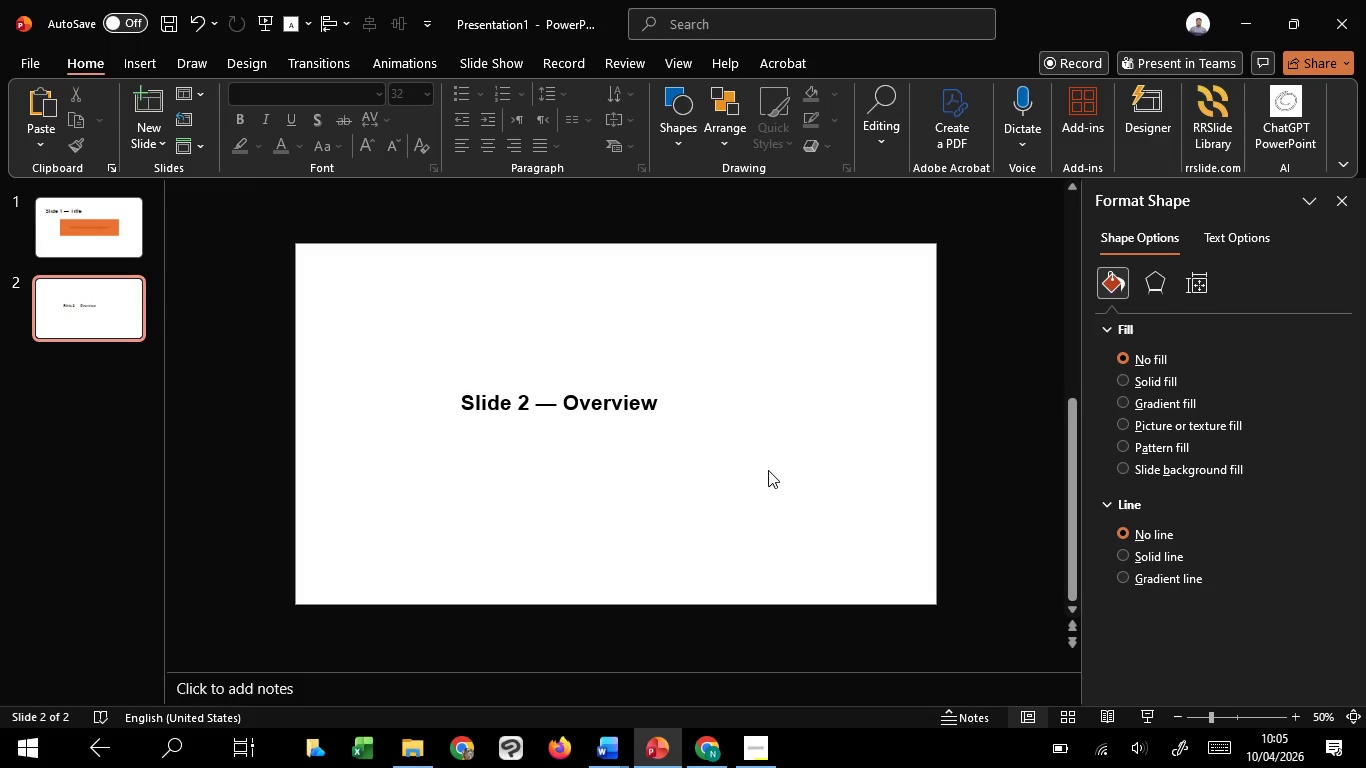 
key(Control+V)
 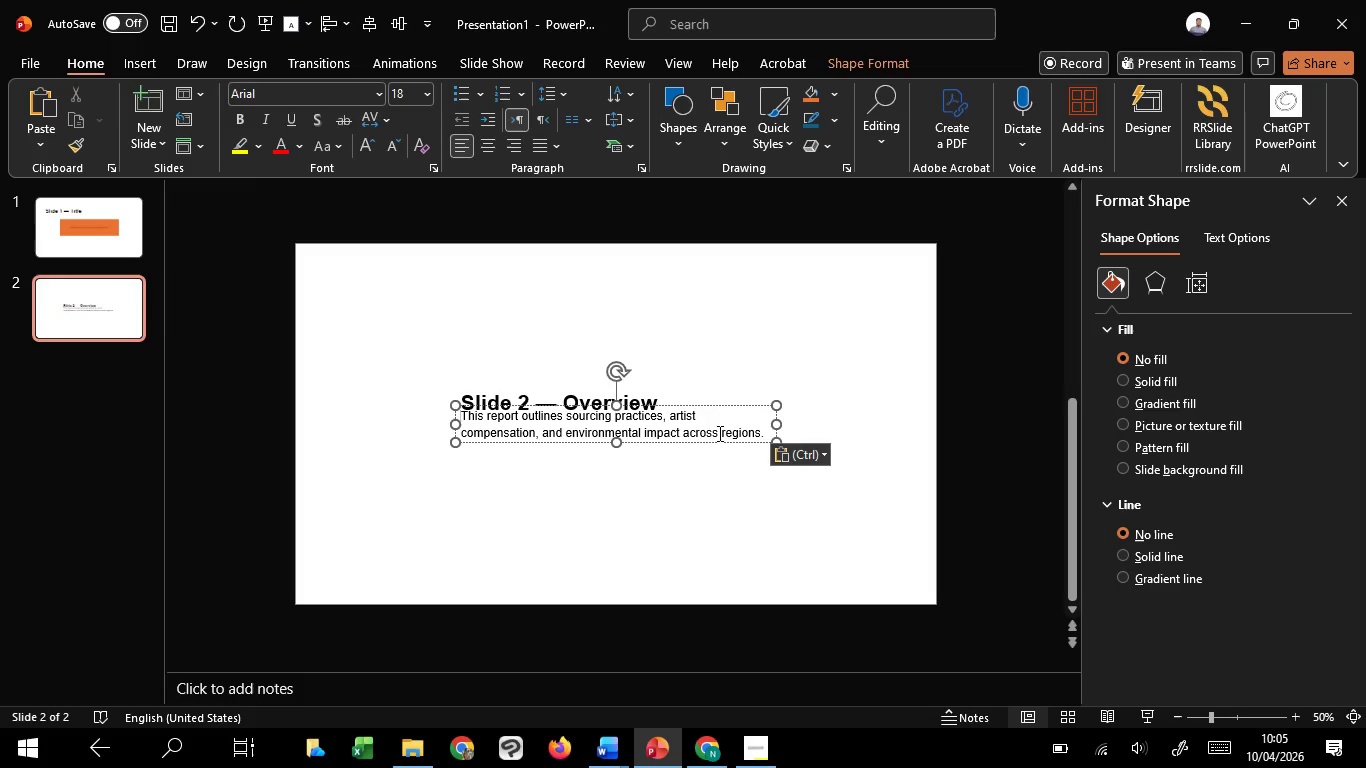 
wait(5.12)
 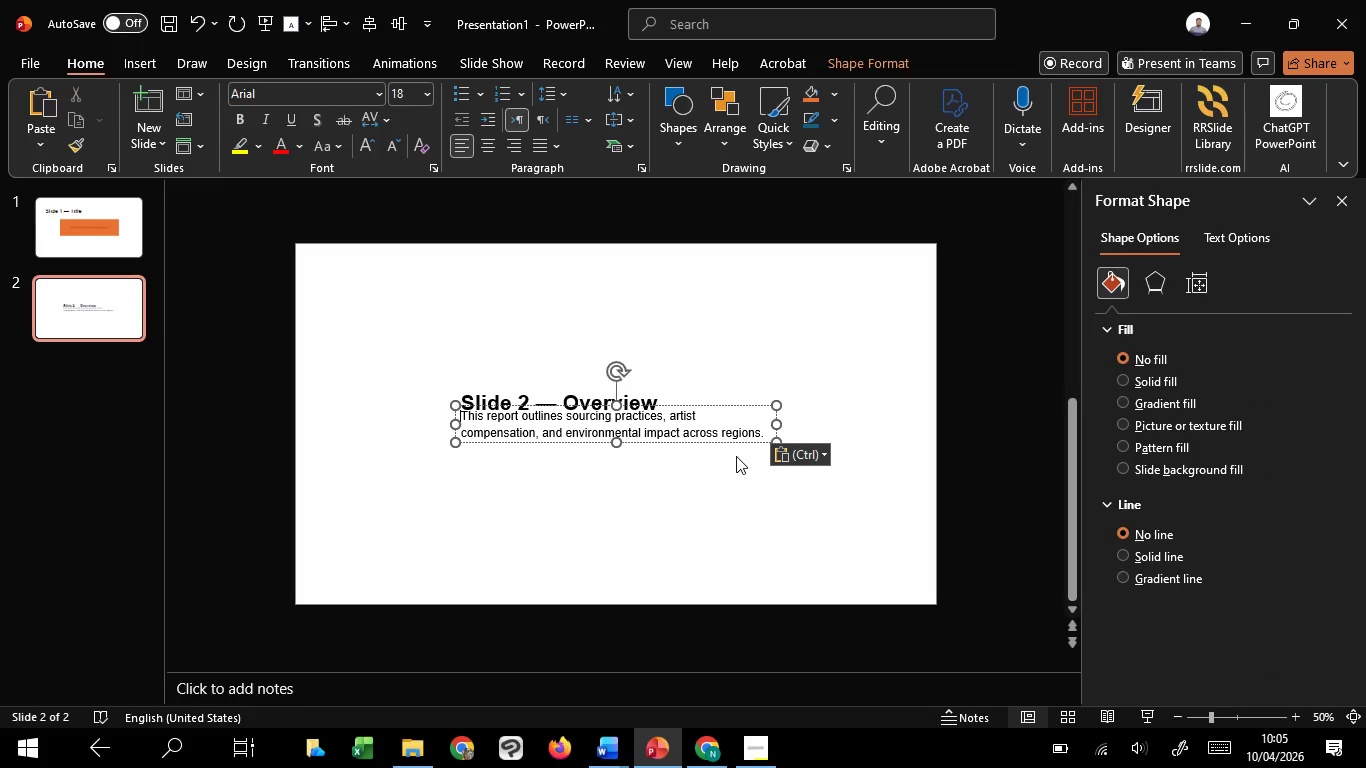 
left_click_drag(start_coordinate=[709, 440], to_coordinate=[707, 469])
 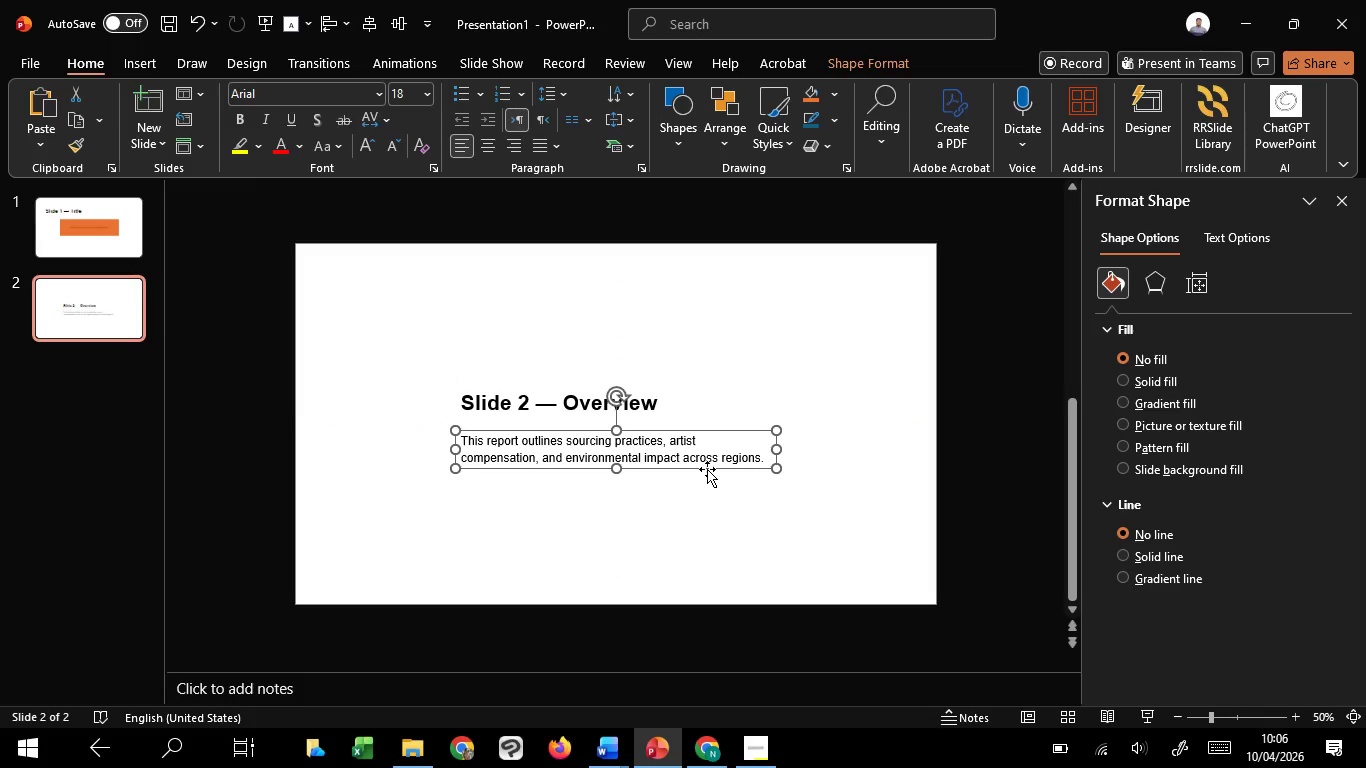 
hold_key(key=ShiftLeft, duration=1.52)
 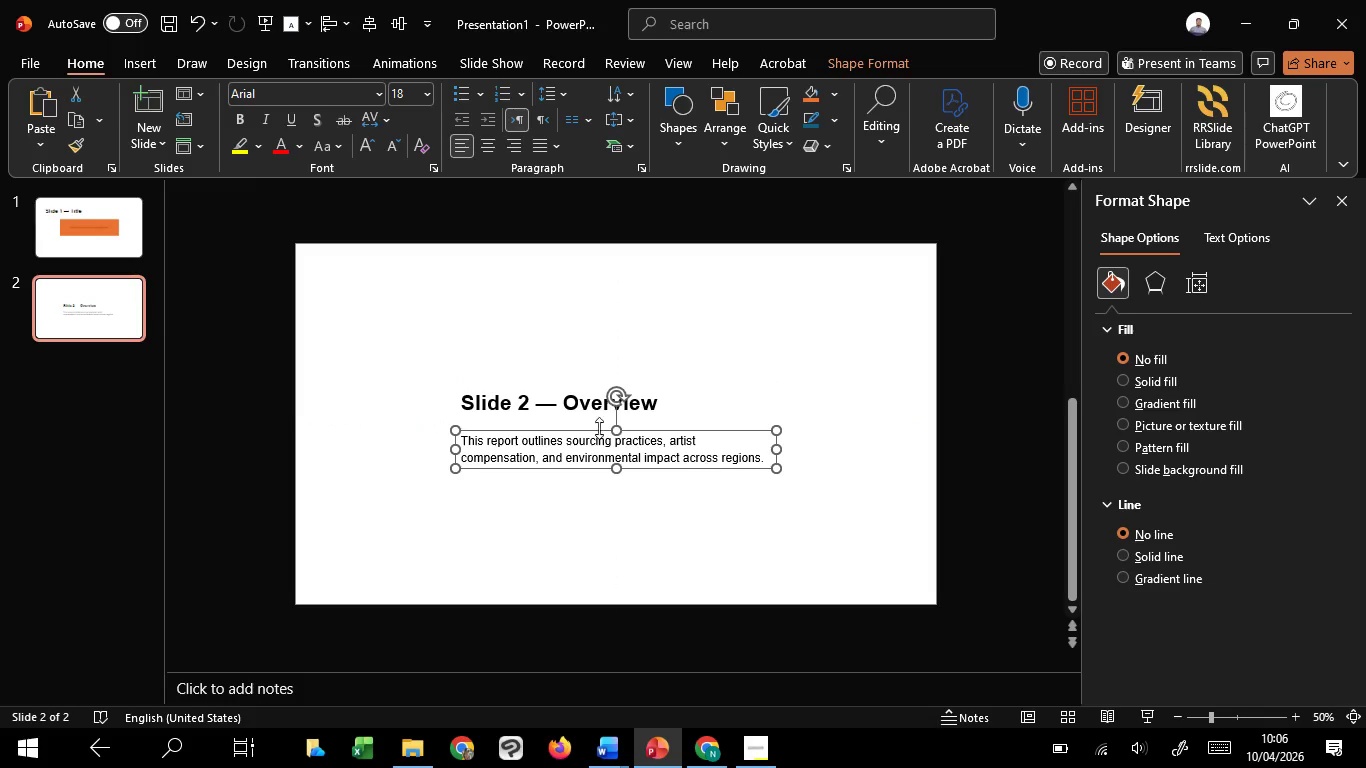 
hold_key(key=ShiftLeft, duration=0.75)
 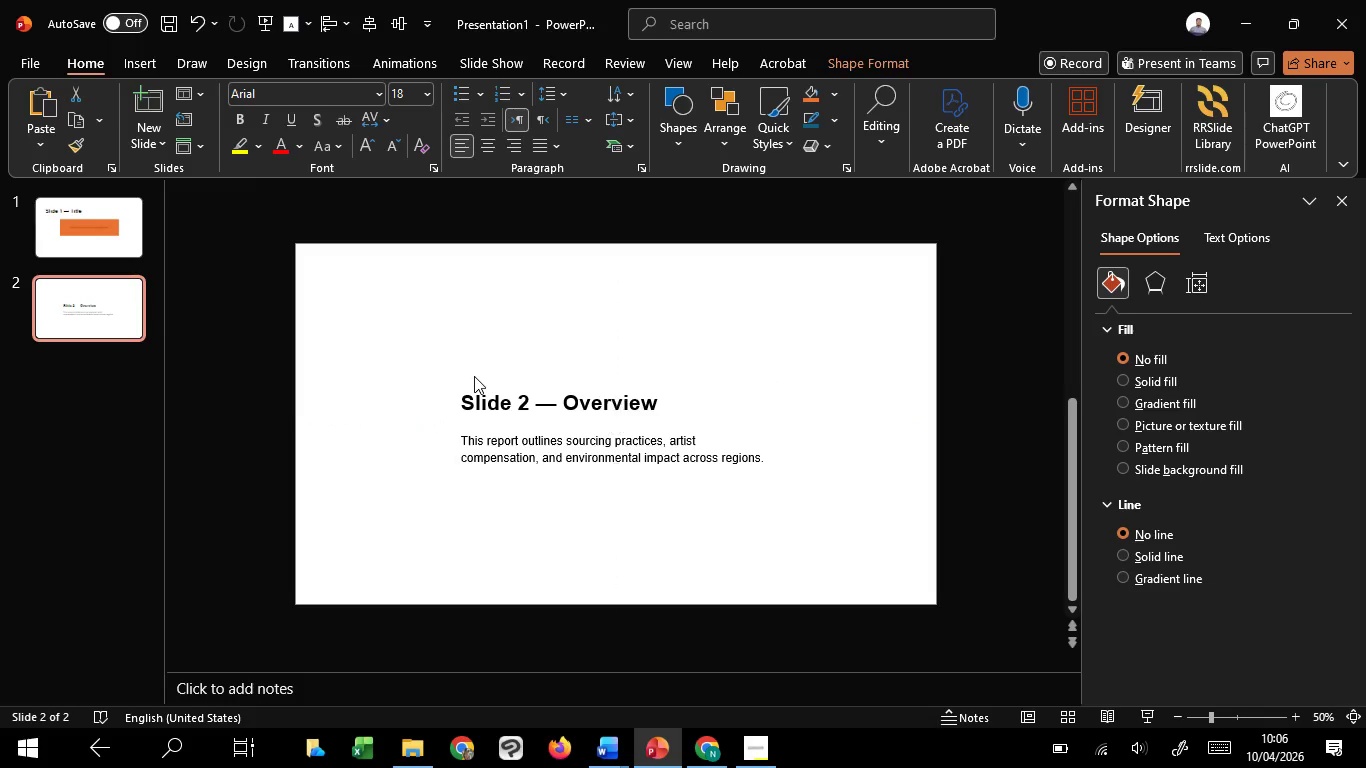 
left_click([474, 376])
 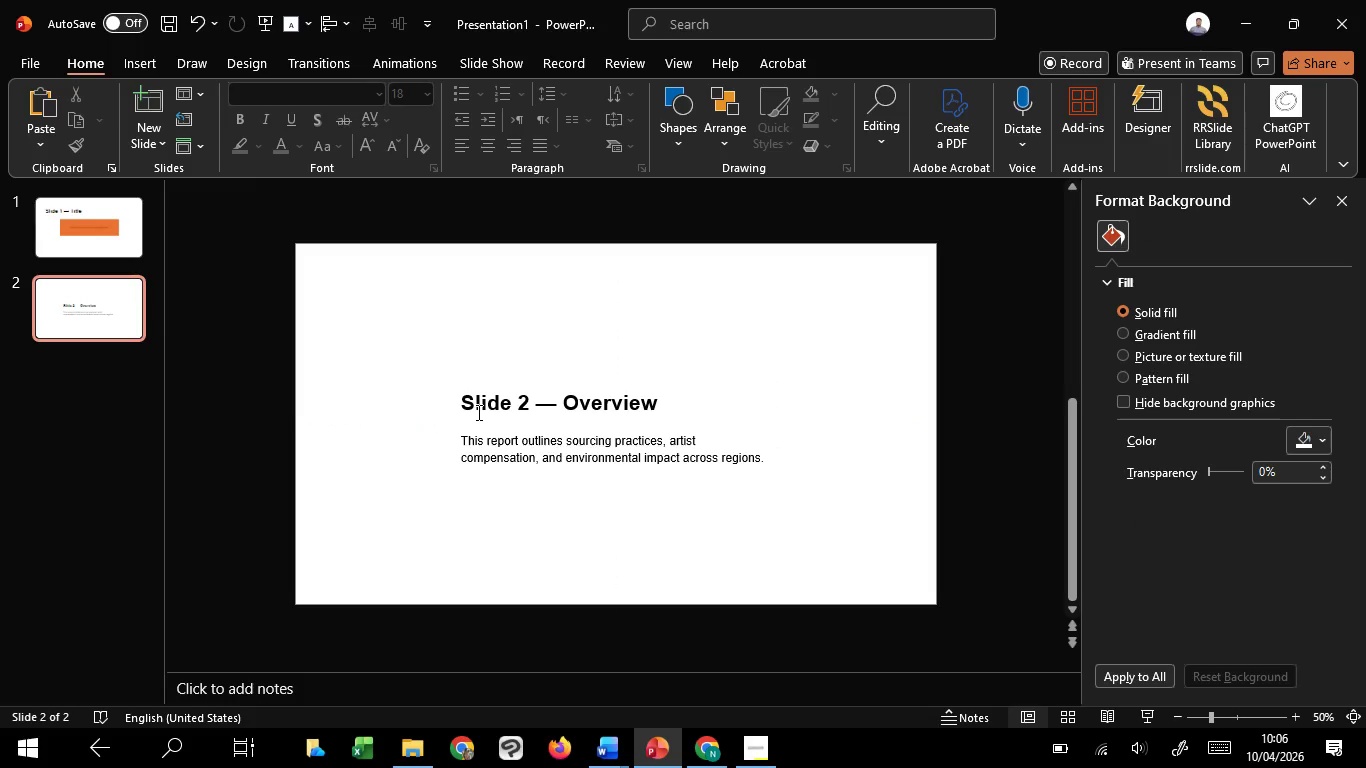 
left_click([477, 412])
 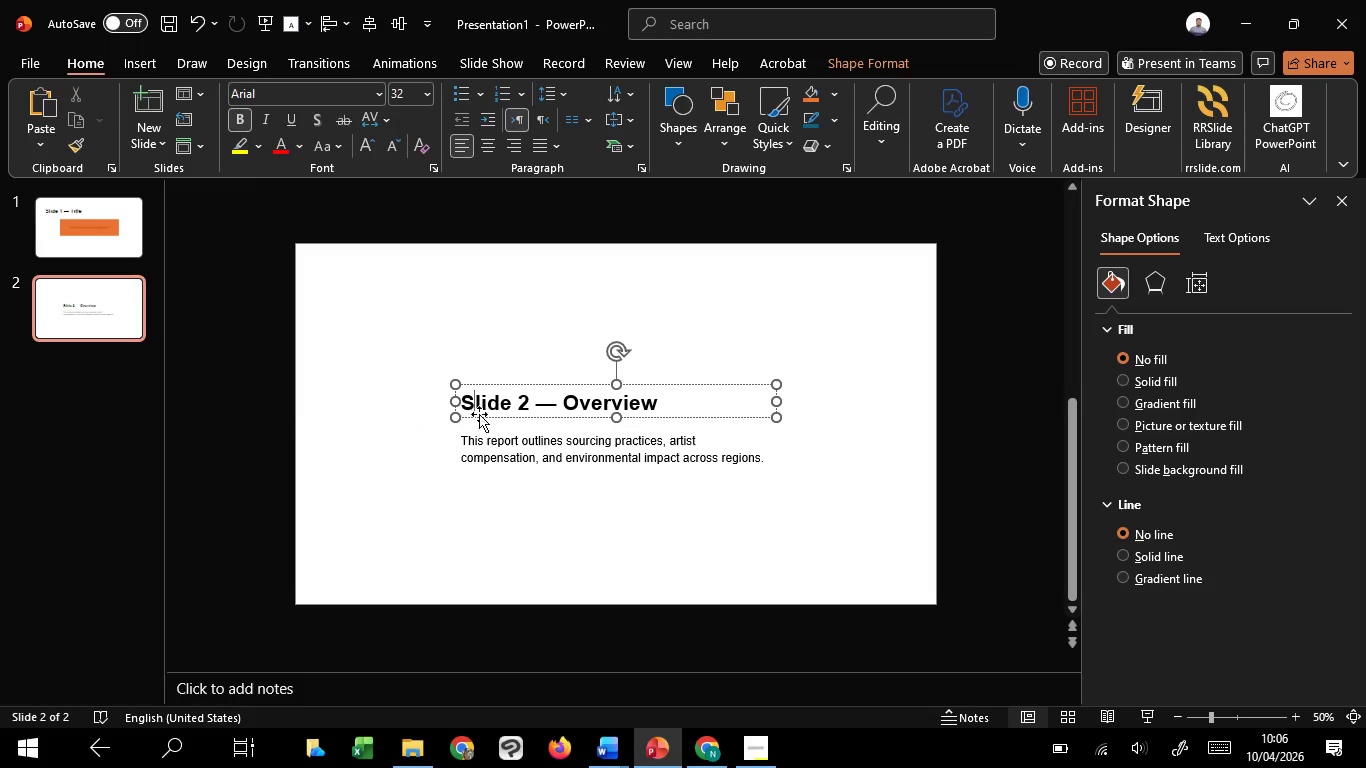 
left_click_drag(start_coordinate=[479, 413], to_coordinate=[453, 371])
 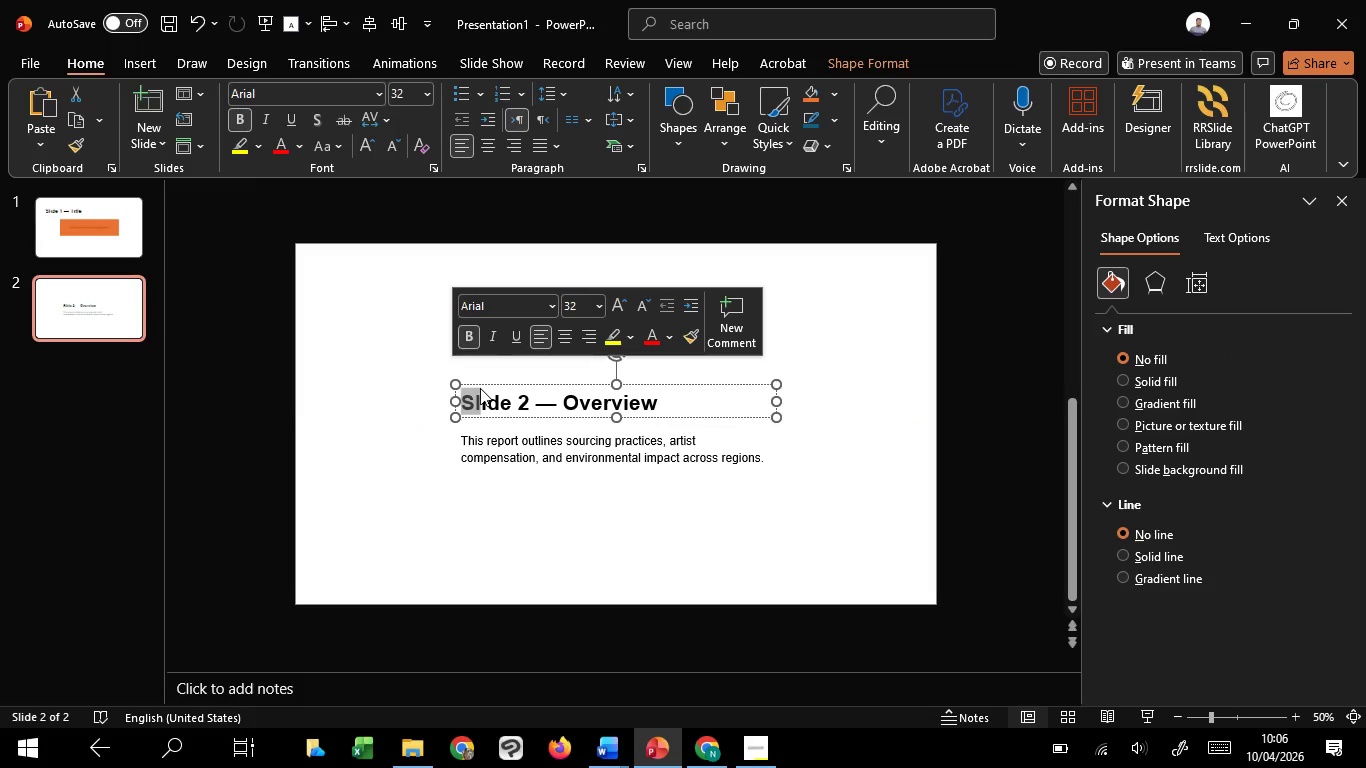 
hold_key(key=ShiftLeft, duration=0.58)
 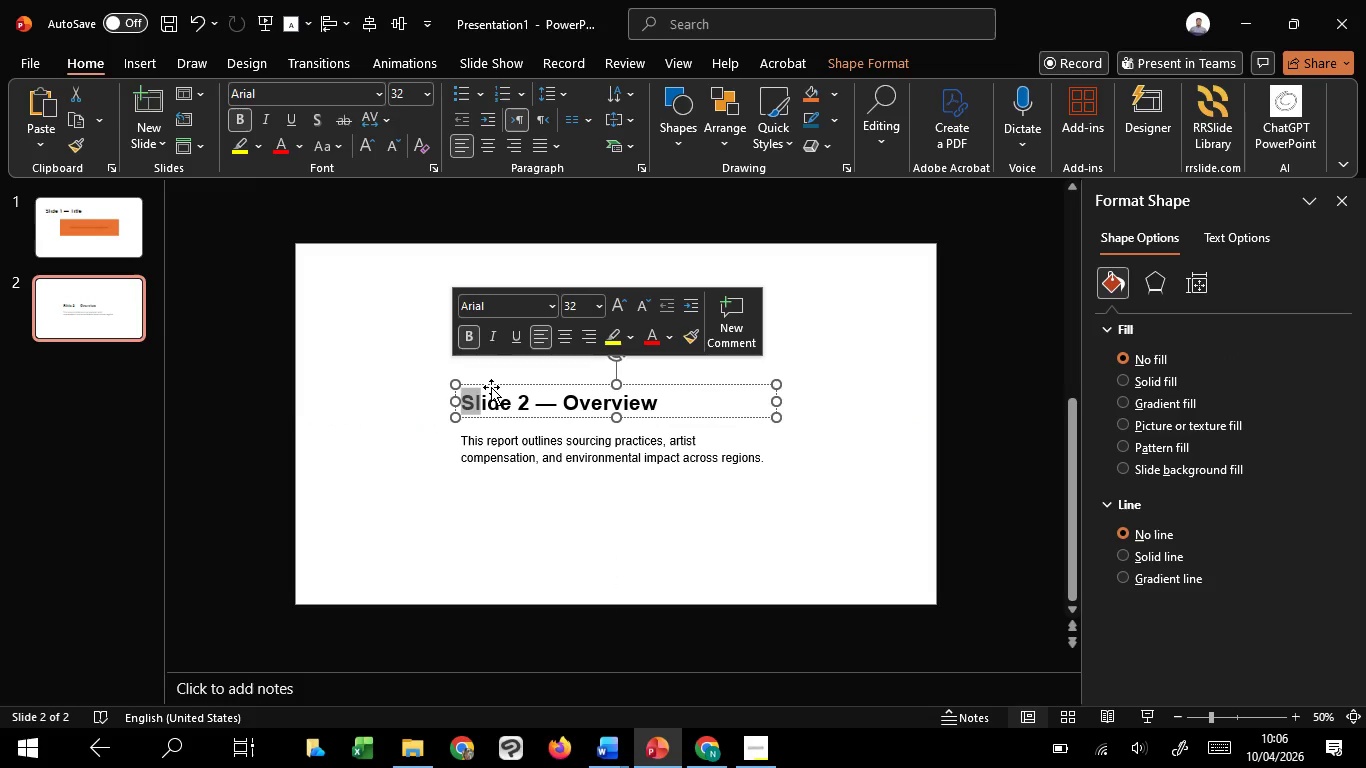 
left_click_drag(start_coordinate=[491, 387], to_coordinate=[452, 348])
 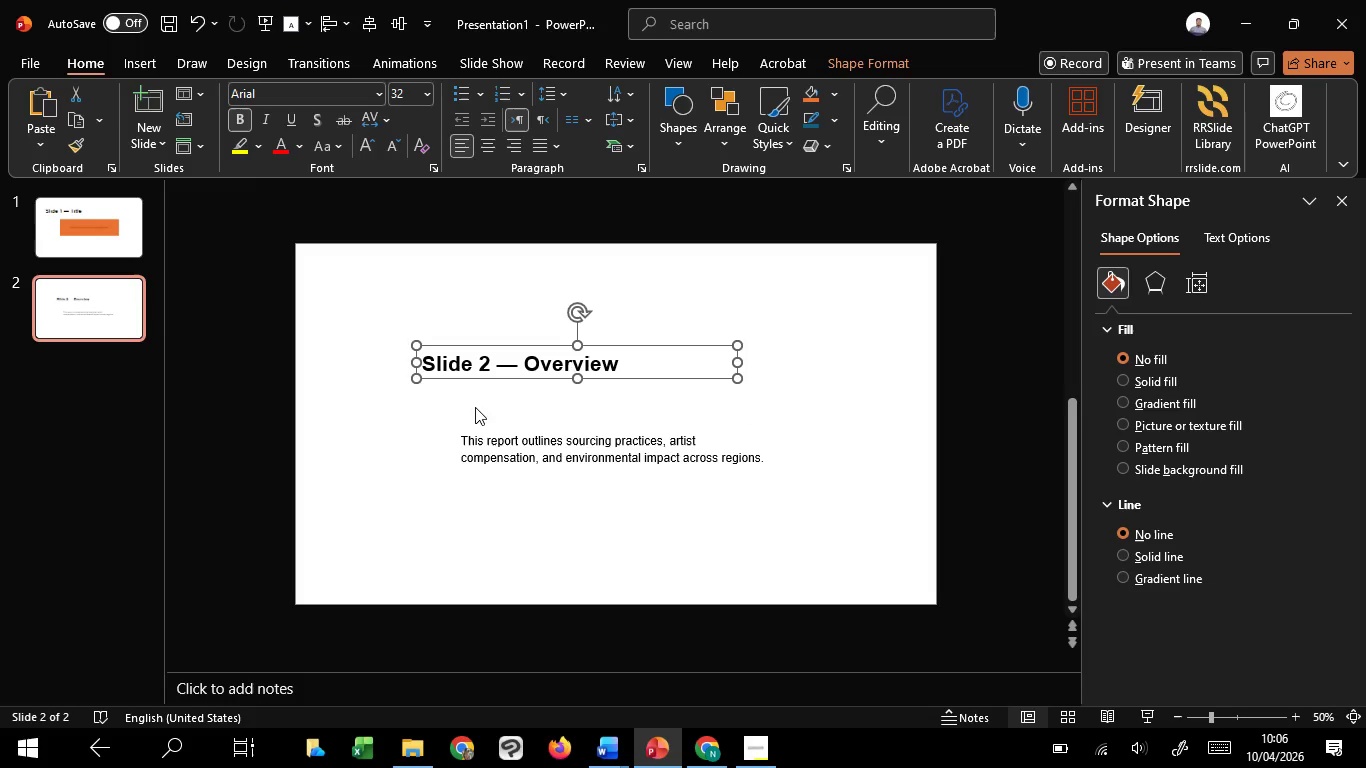 
scroll: coordinate [476, 408], scroll_direction: up, amount: 3.0
 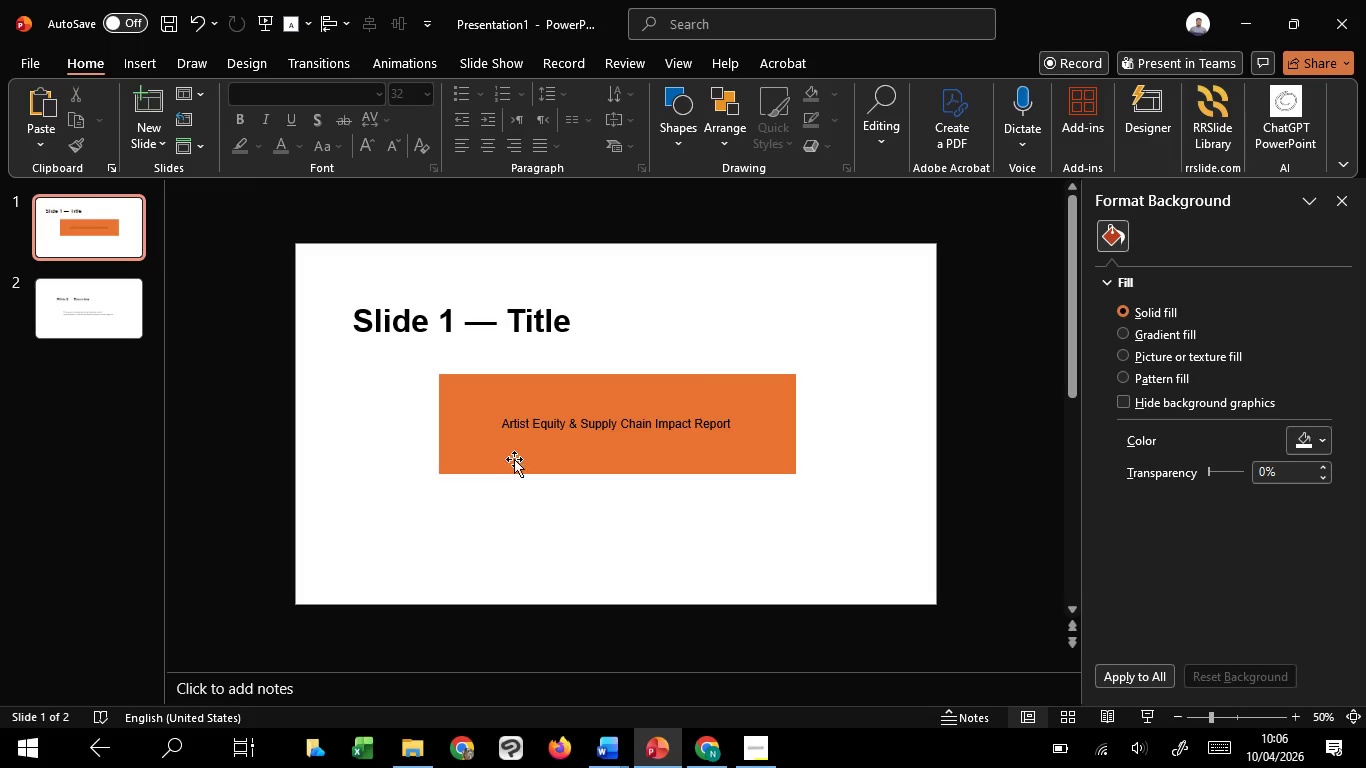 
left_click([512, 472])
 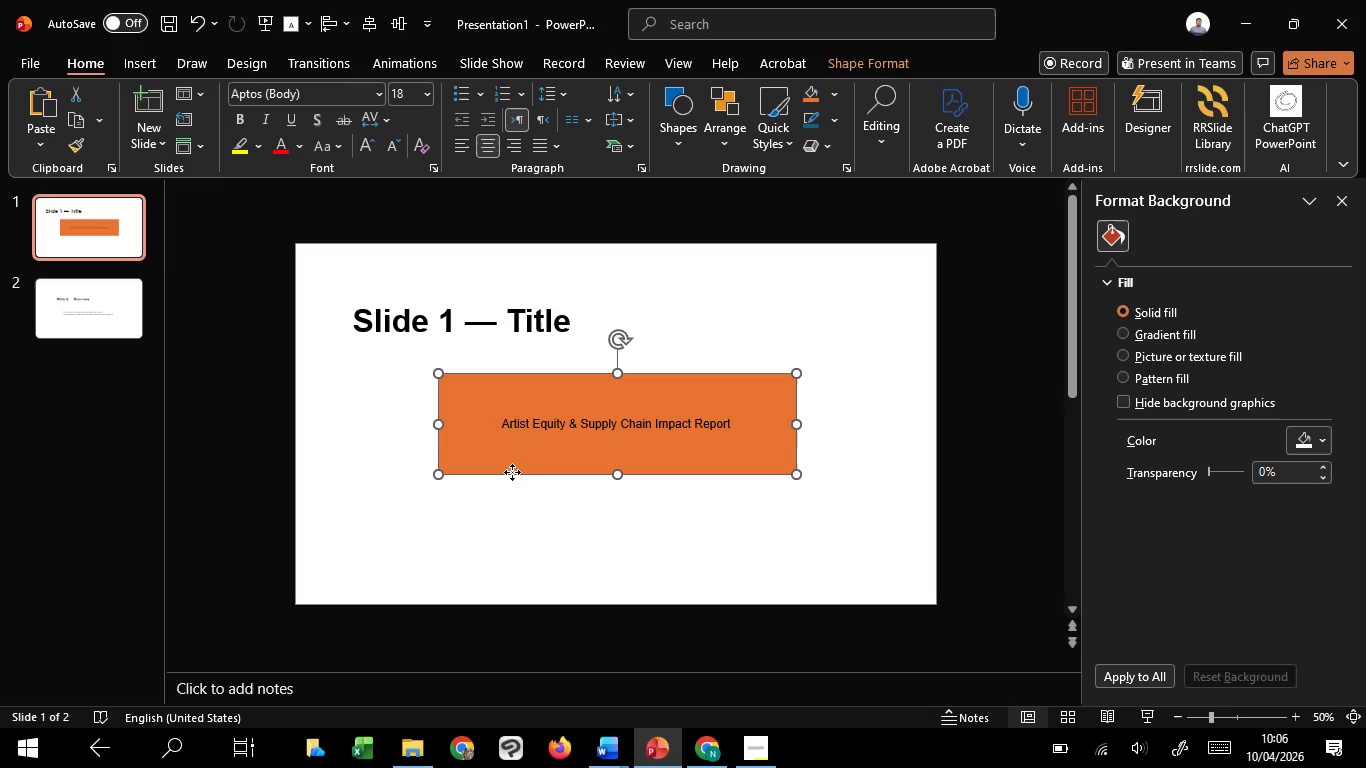 
key(Control+C)
 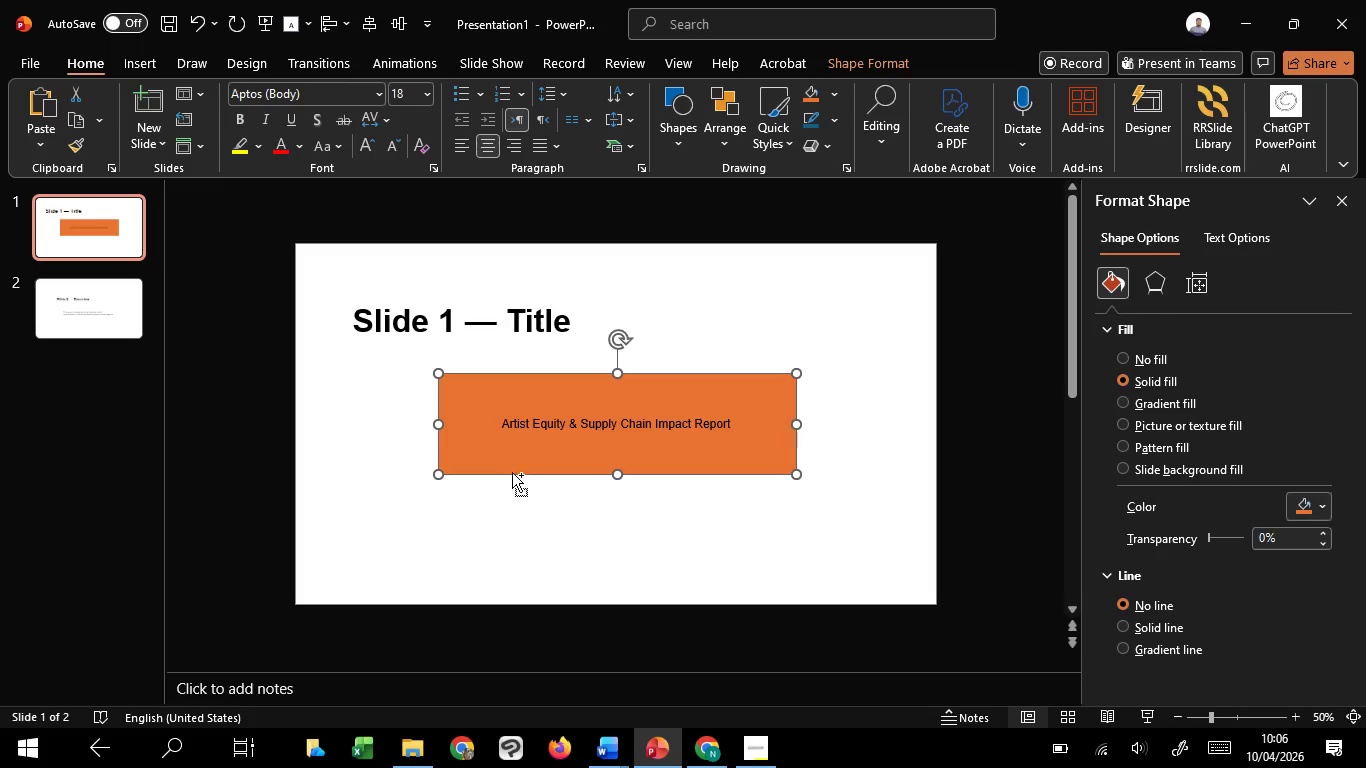 
key(Control+C)
 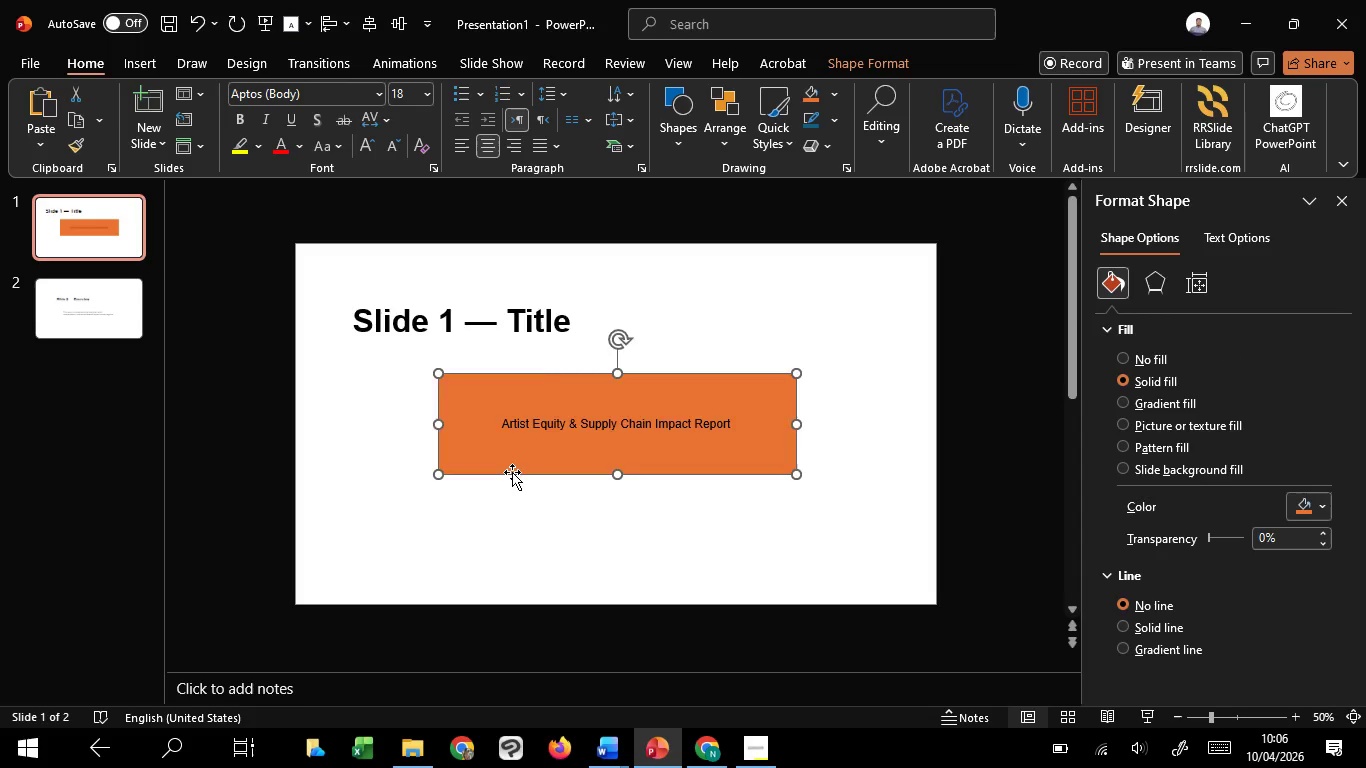 
scroll: coordinate [512, 472], scroll_direction: down, amount: 2.0
 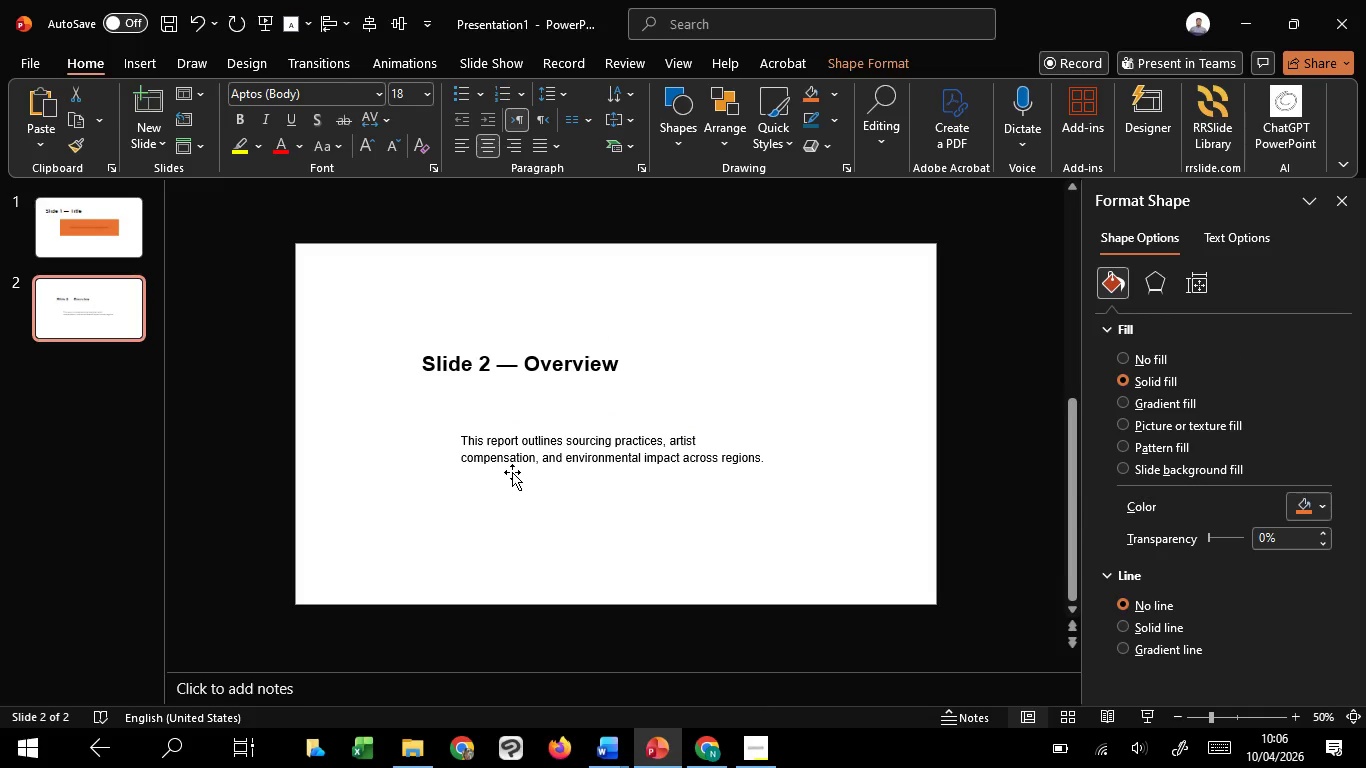 
key(Control+V)
 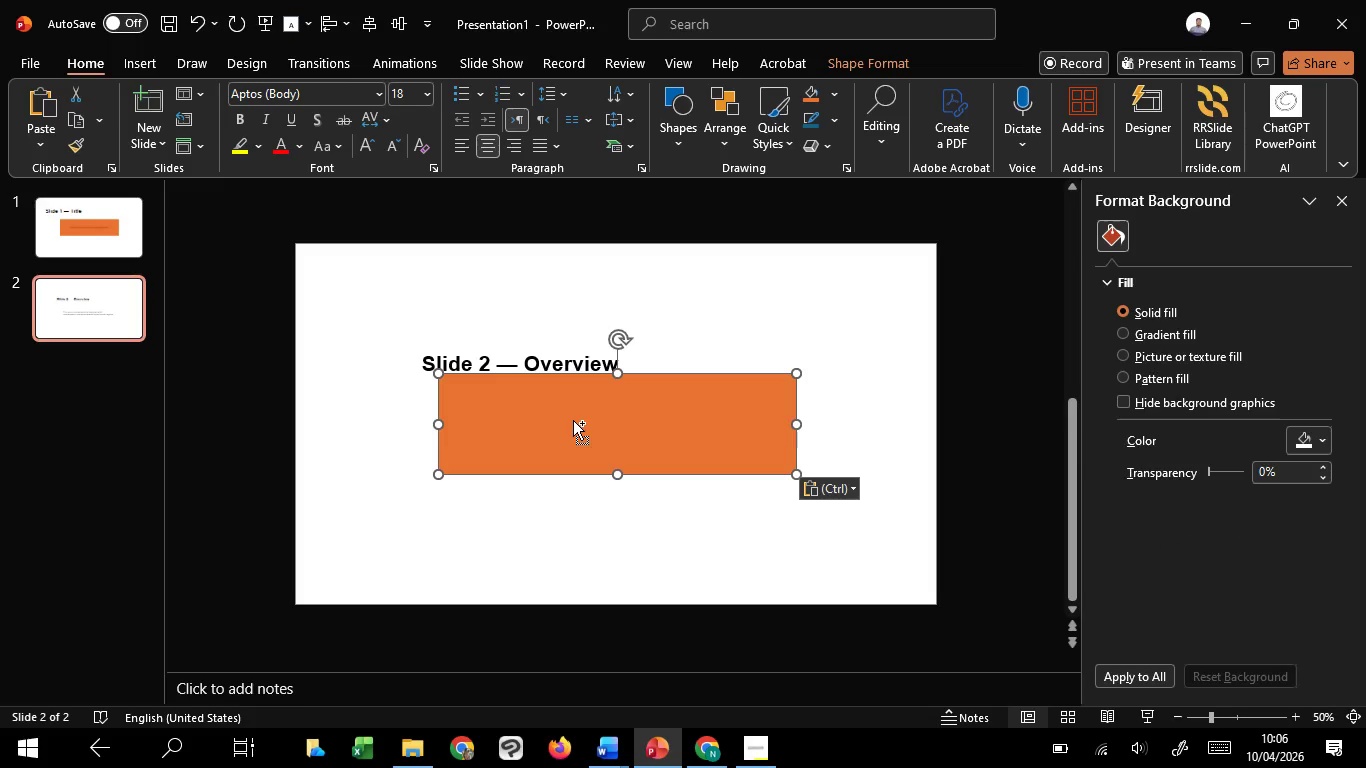 
left_click_drag(start_coordinate=[573, 420], to_coordinate=[502, 357])
 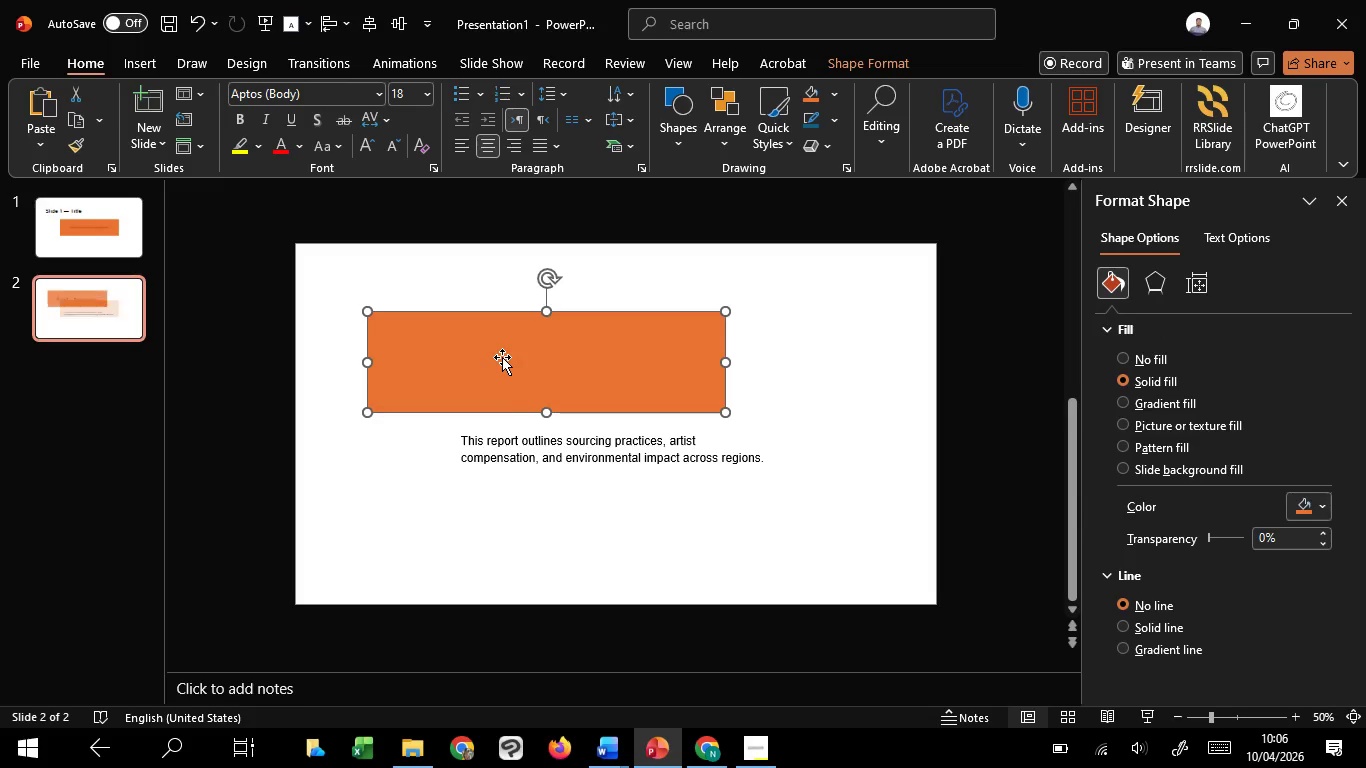 
right_click([502, 357])
 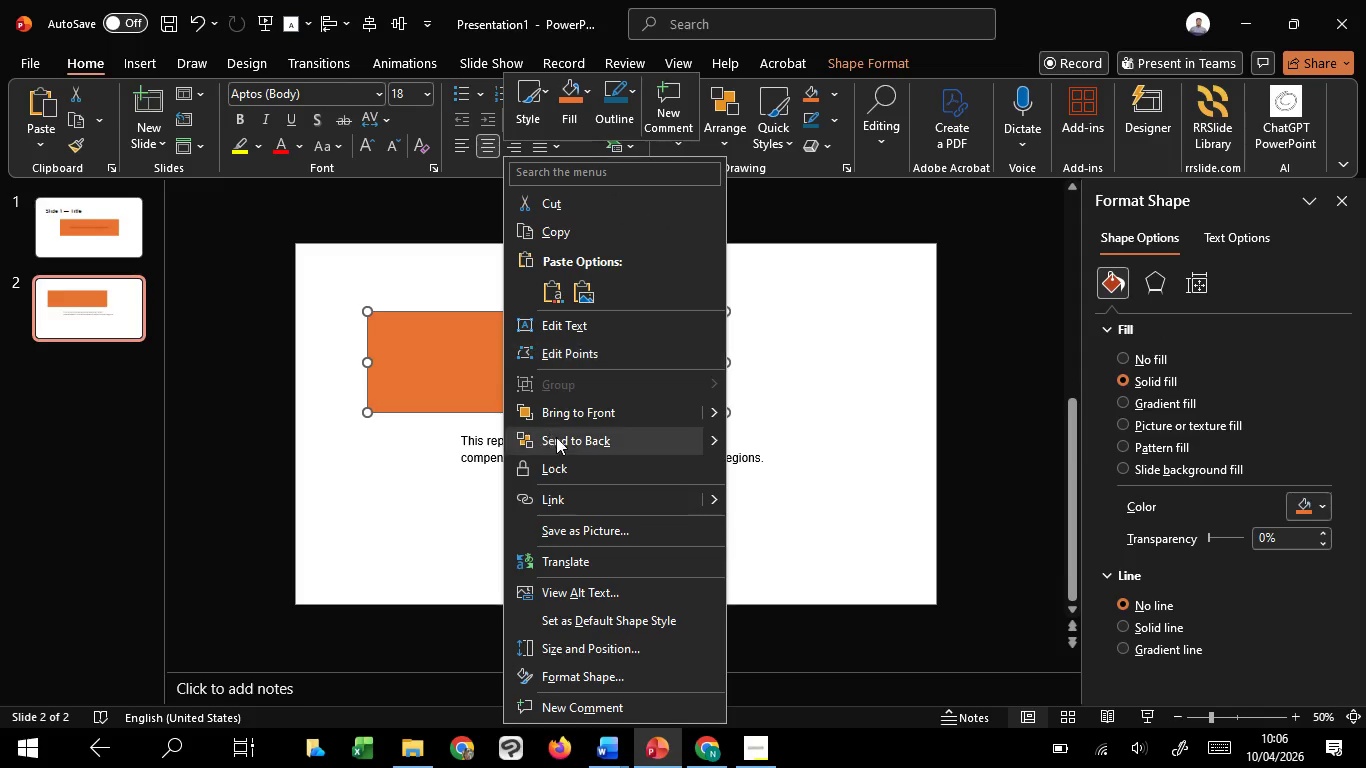 
left_click([560, 439])
 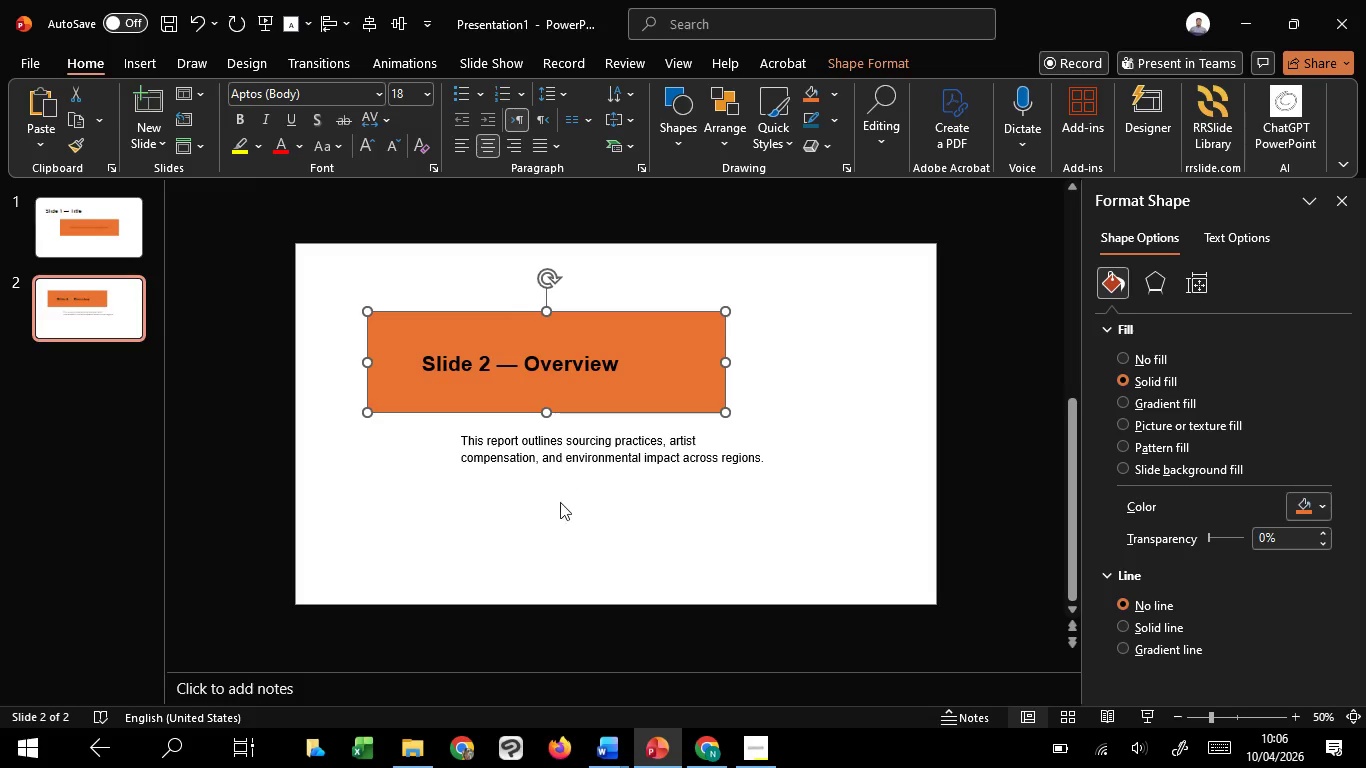 
left_click([562, 542])
 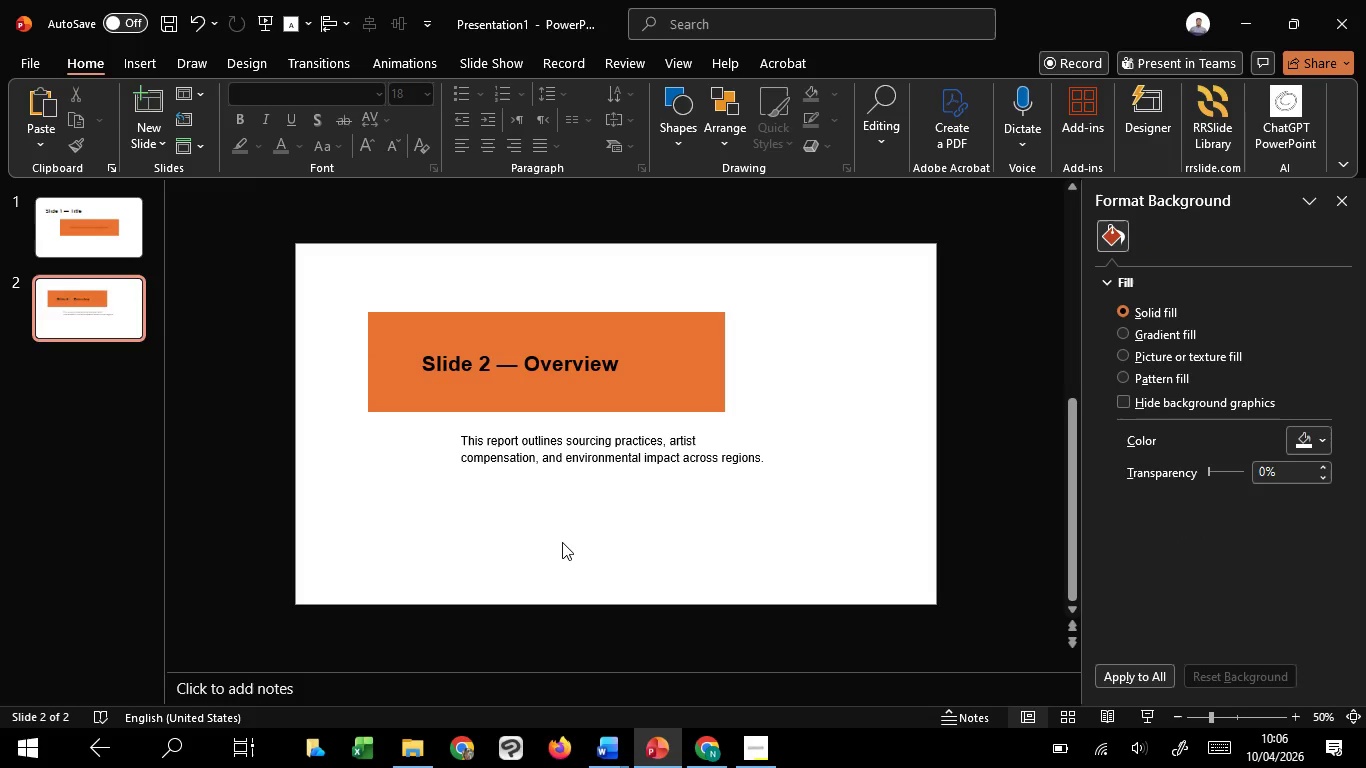 
mouse_move([614, 729])
 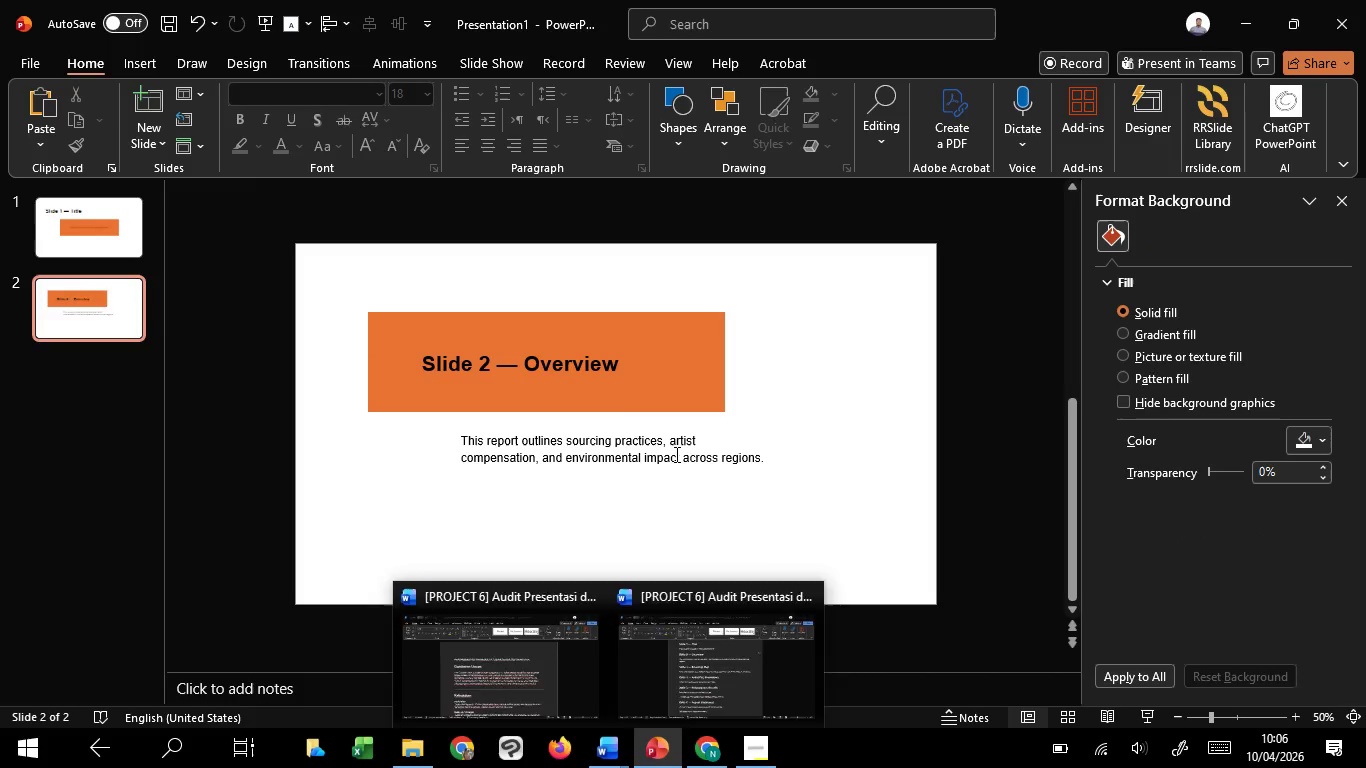 
left_click([675, 454])
 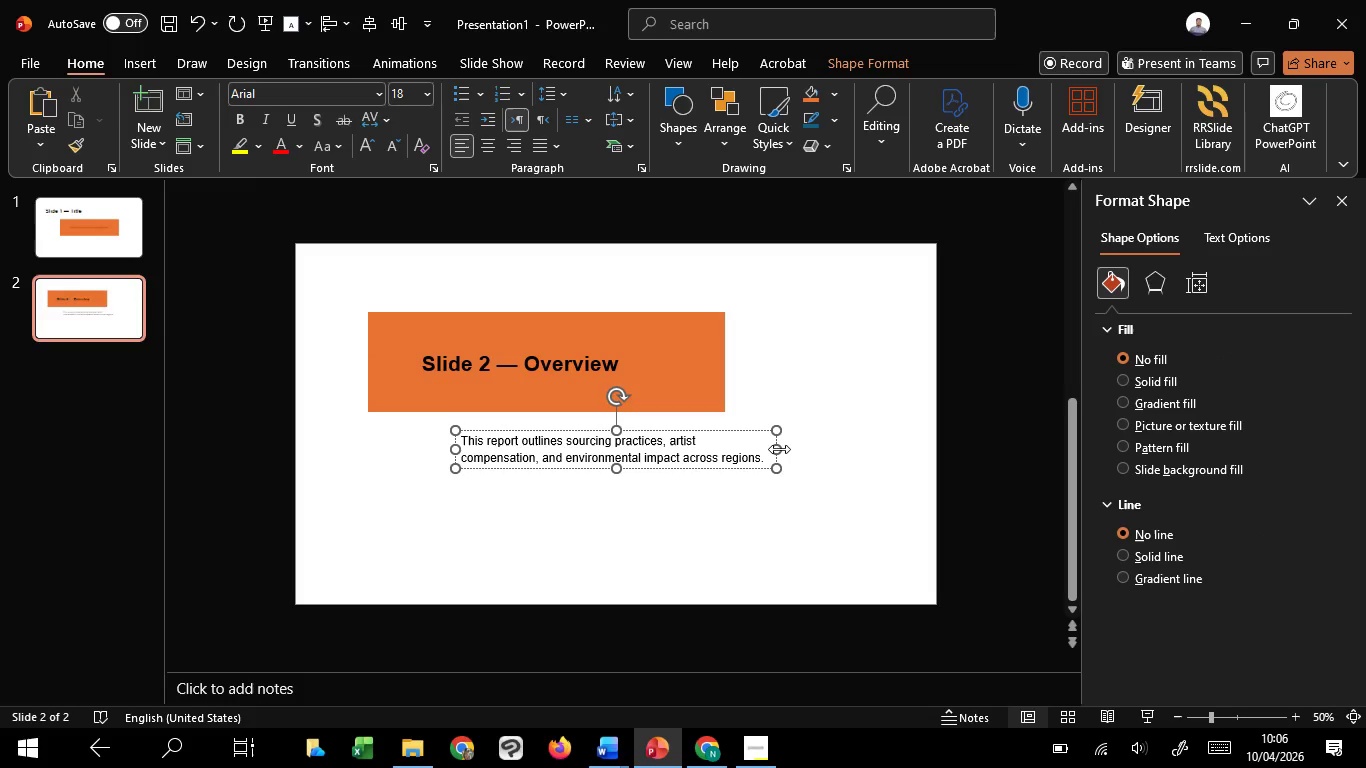 
left_click_drag(start_coordinate=[779, 449], to_coordinate=[986, 442])
 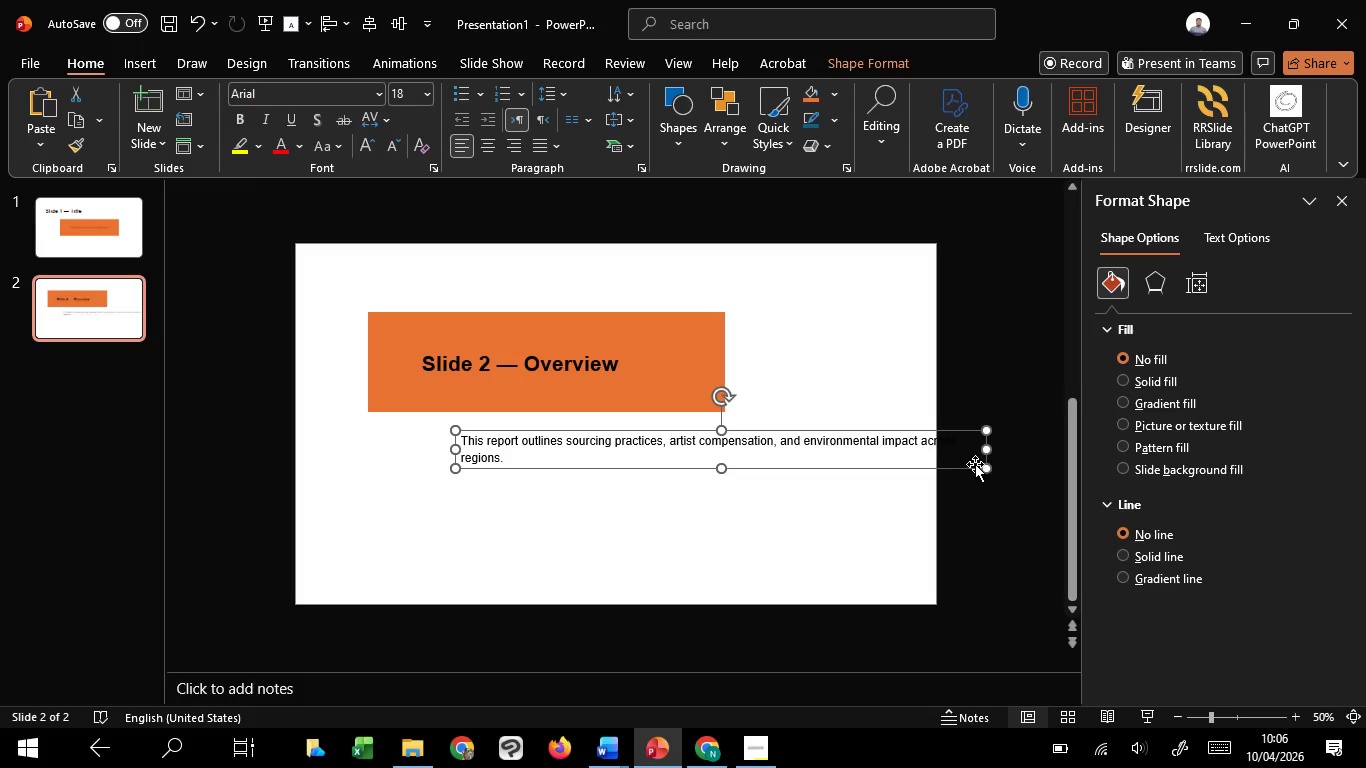 
left_click_drag(start_coordinate=[975, 464], to_coordinate=[871, 514])
 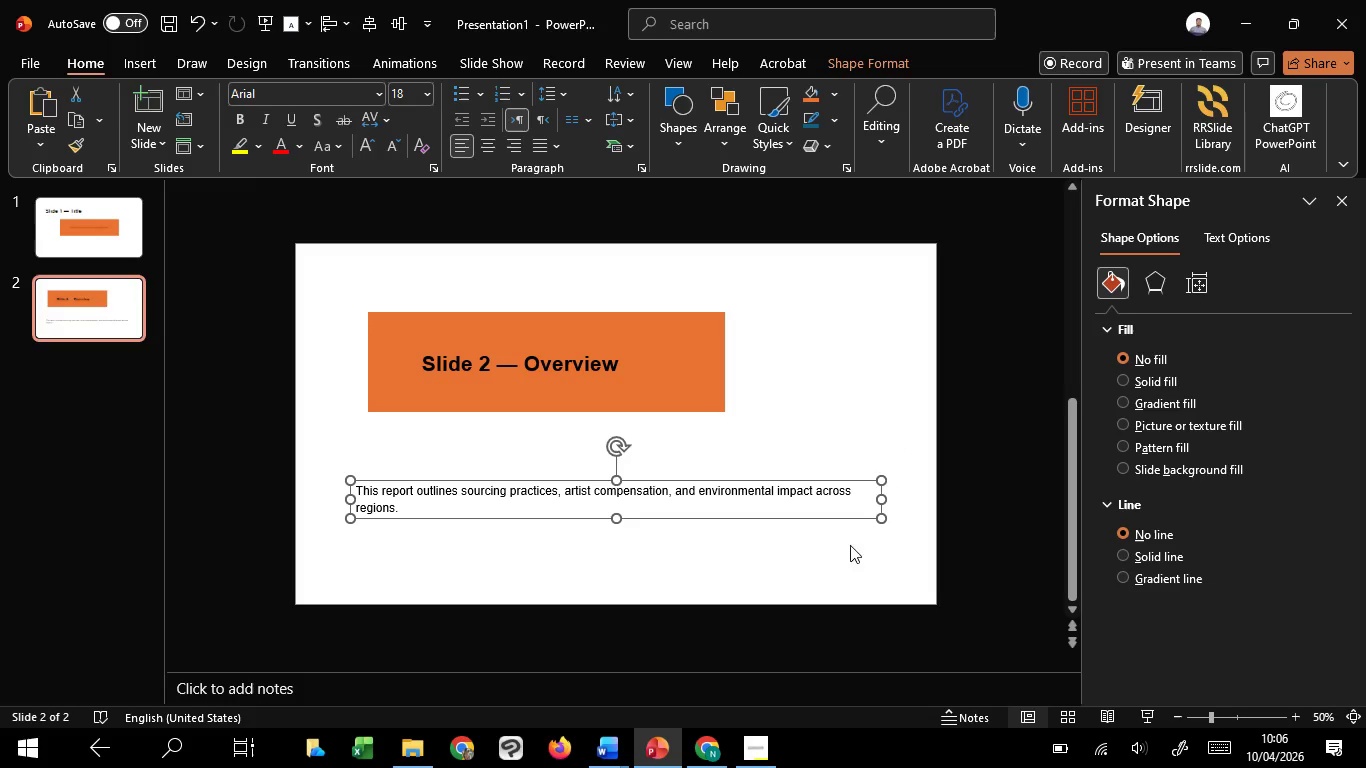 
left_click([850, 557])
 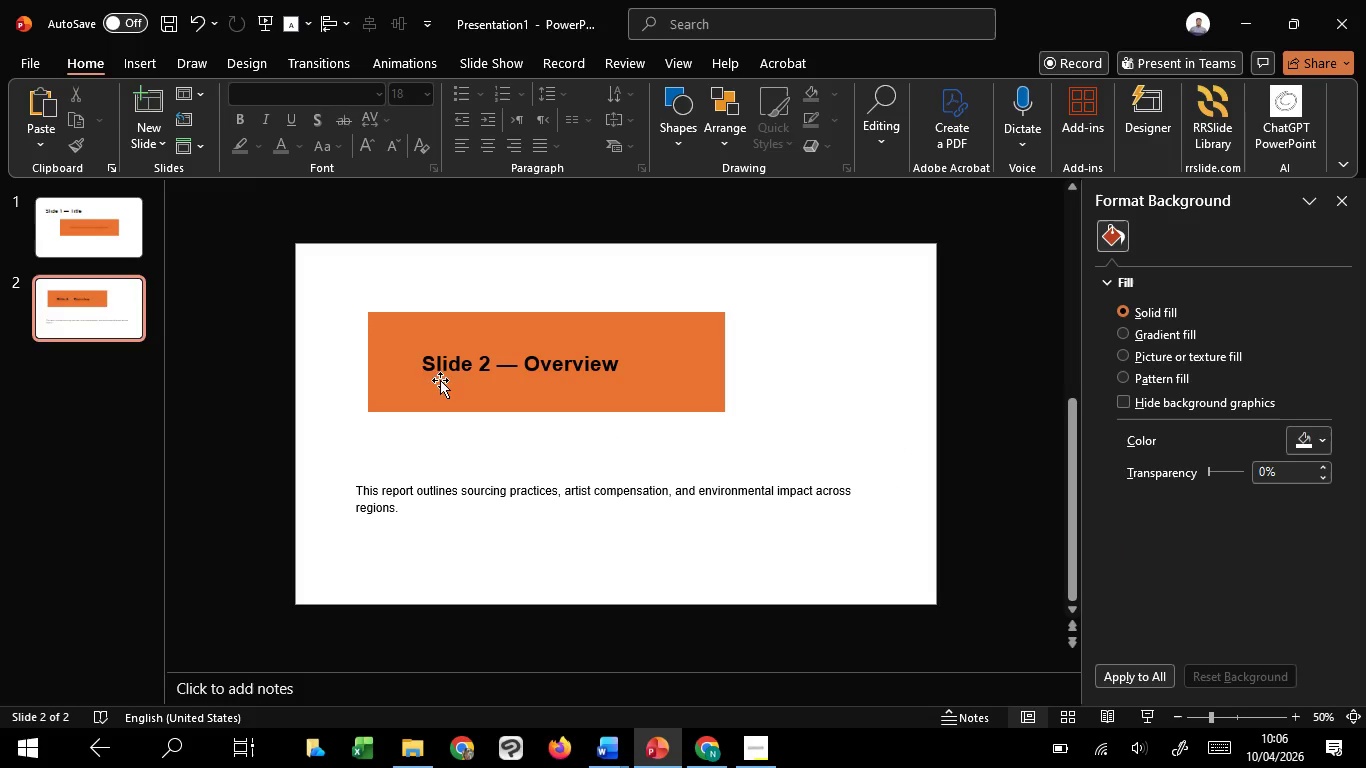 
left_click([421, 365])
 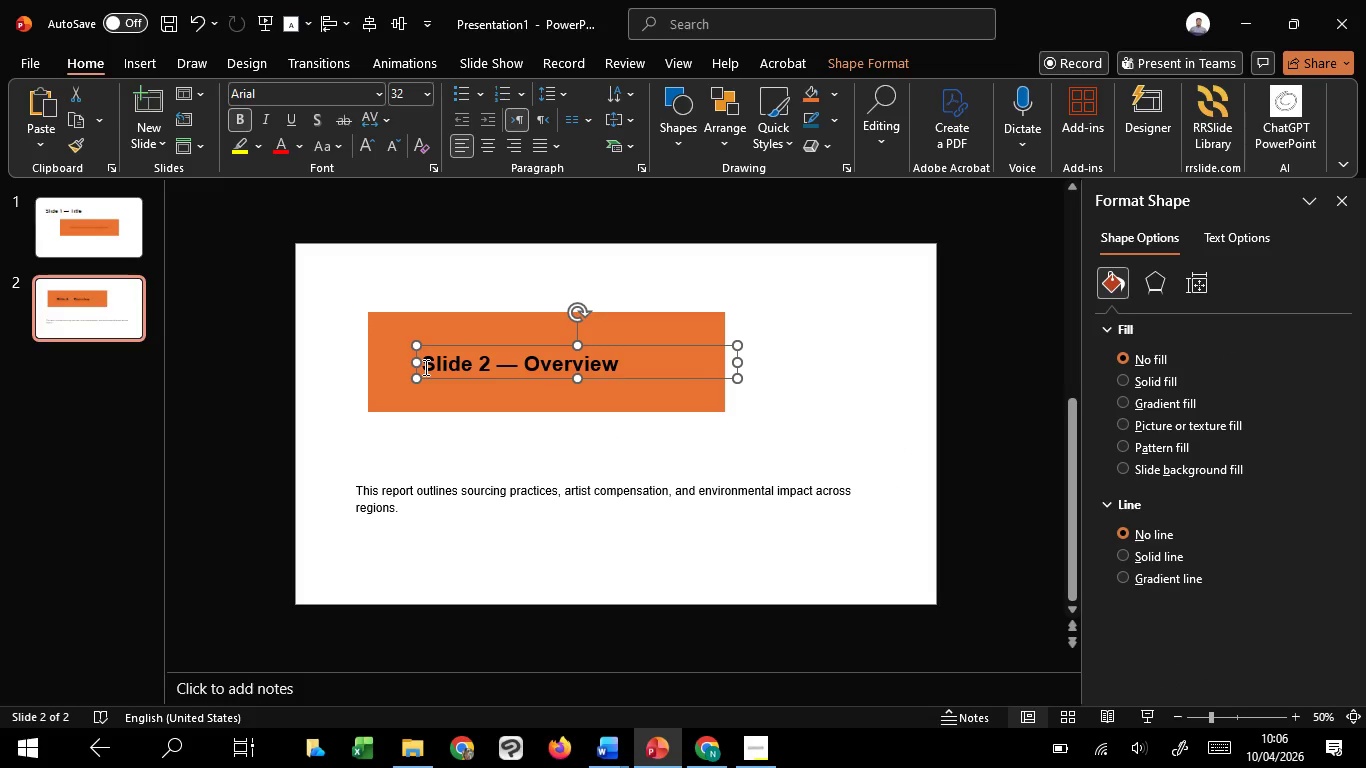 
left_click_drag(start_coordinate=[424, 367], to_coordinate=[738, 395])
 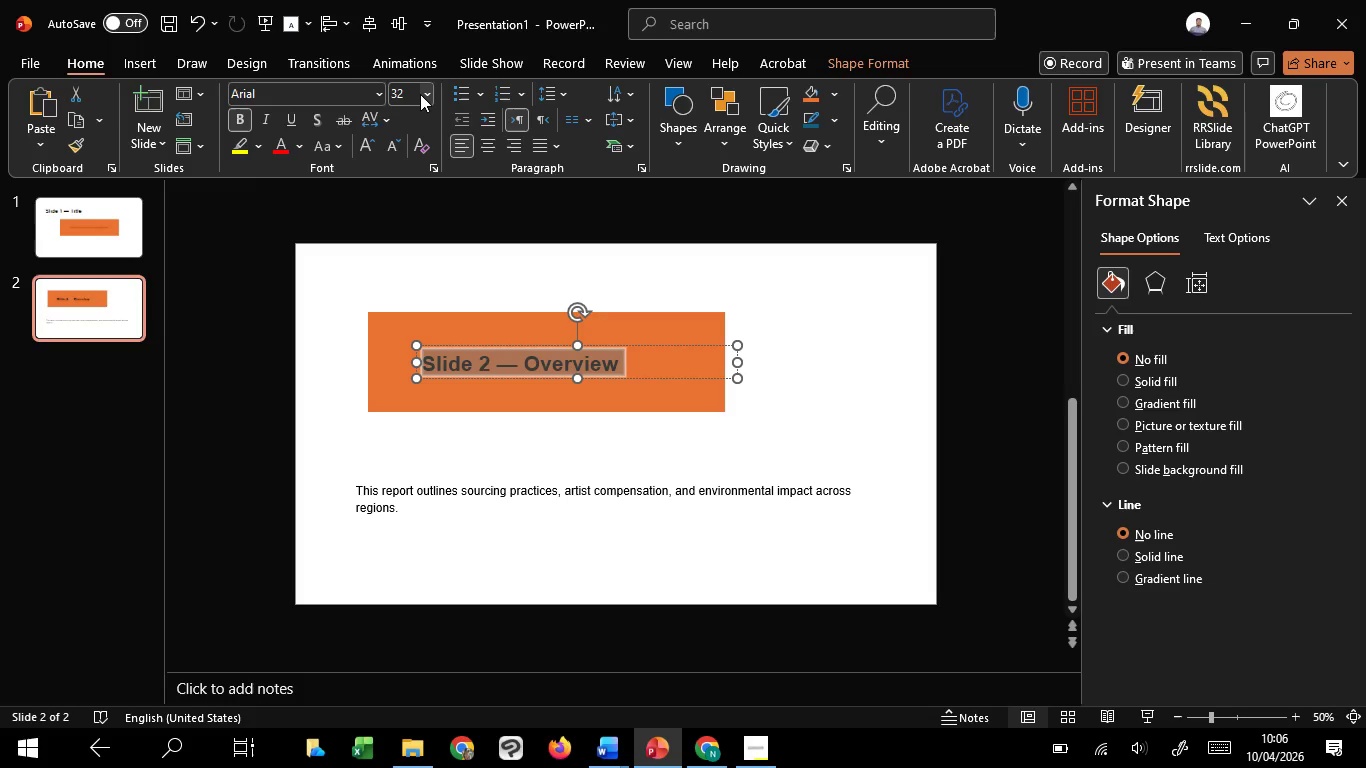 
left_click([420, 94])
 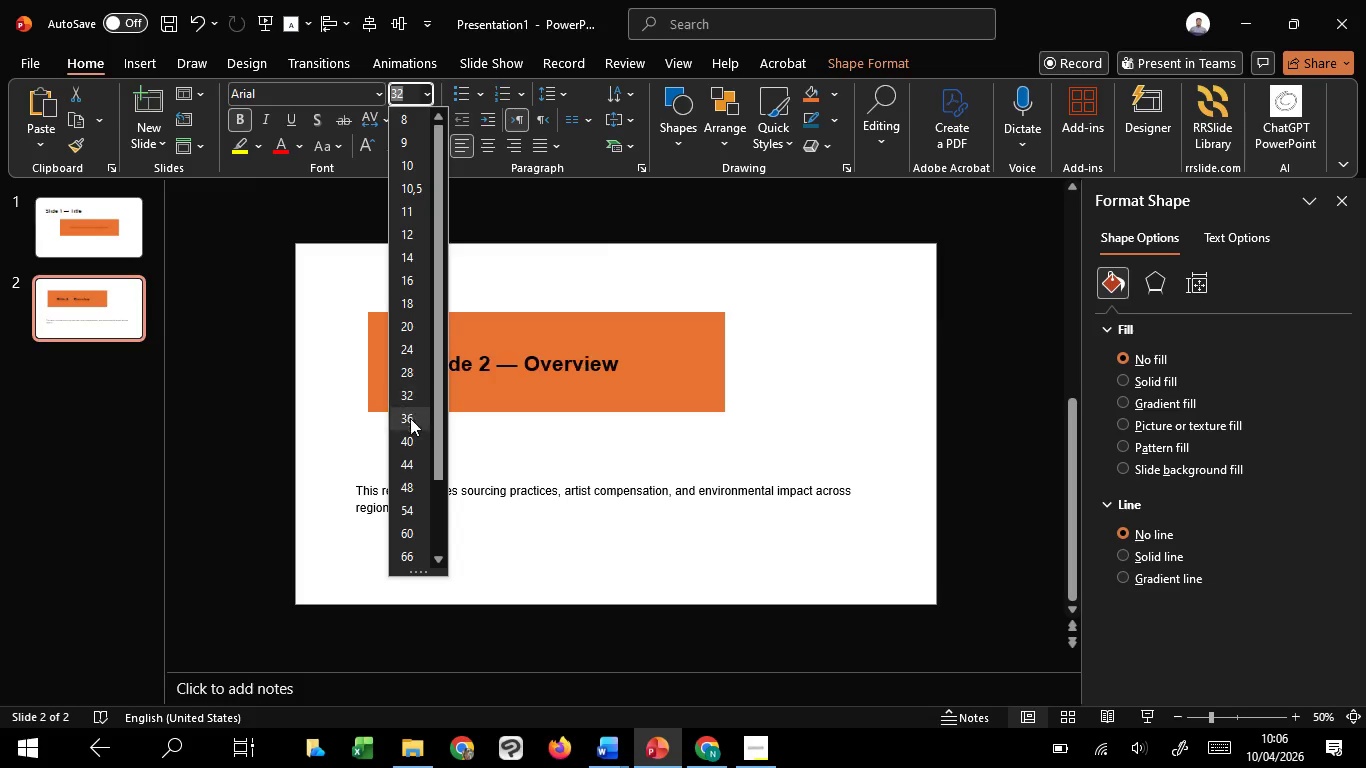 
left_click([410, 433])
 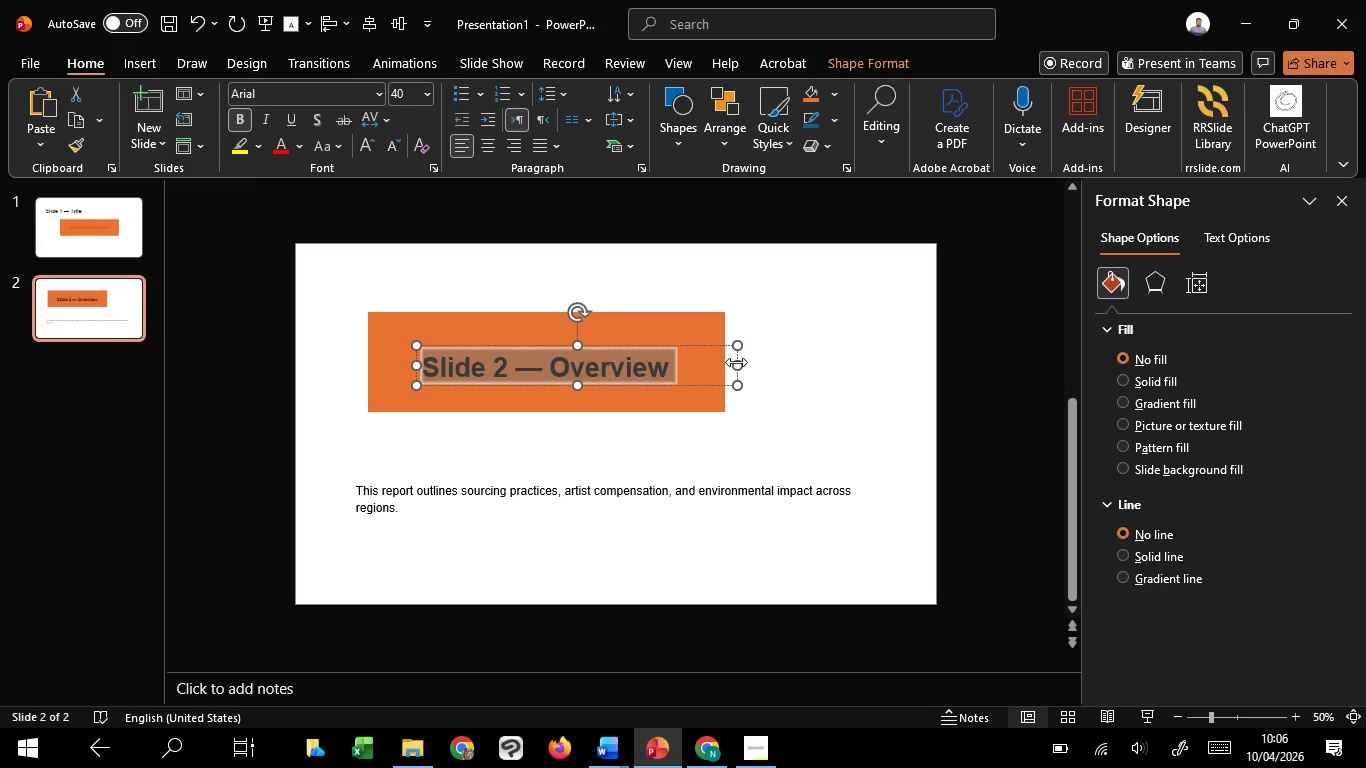 
left_click_drag(start_coordinate=[736, 362], to_coordinate=[702, 362])
 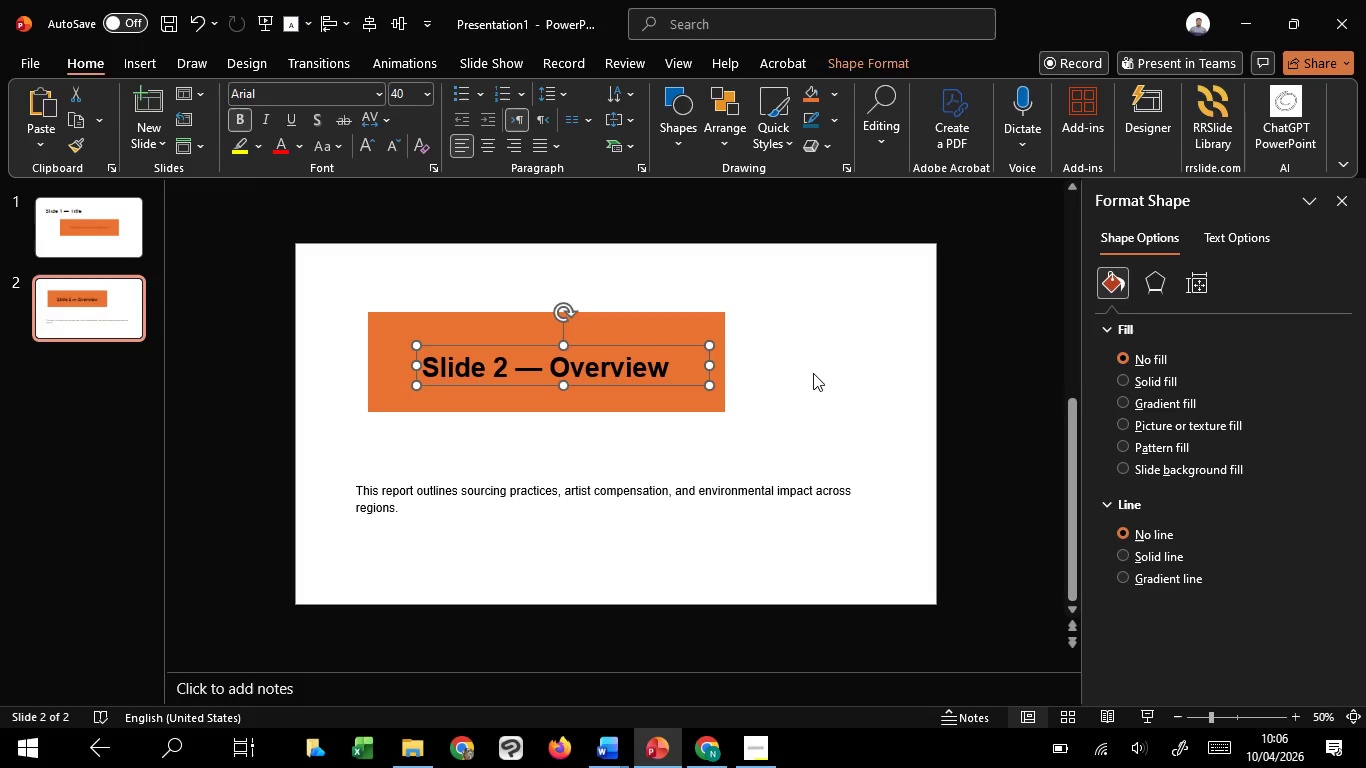 
left_click([814, 373])
 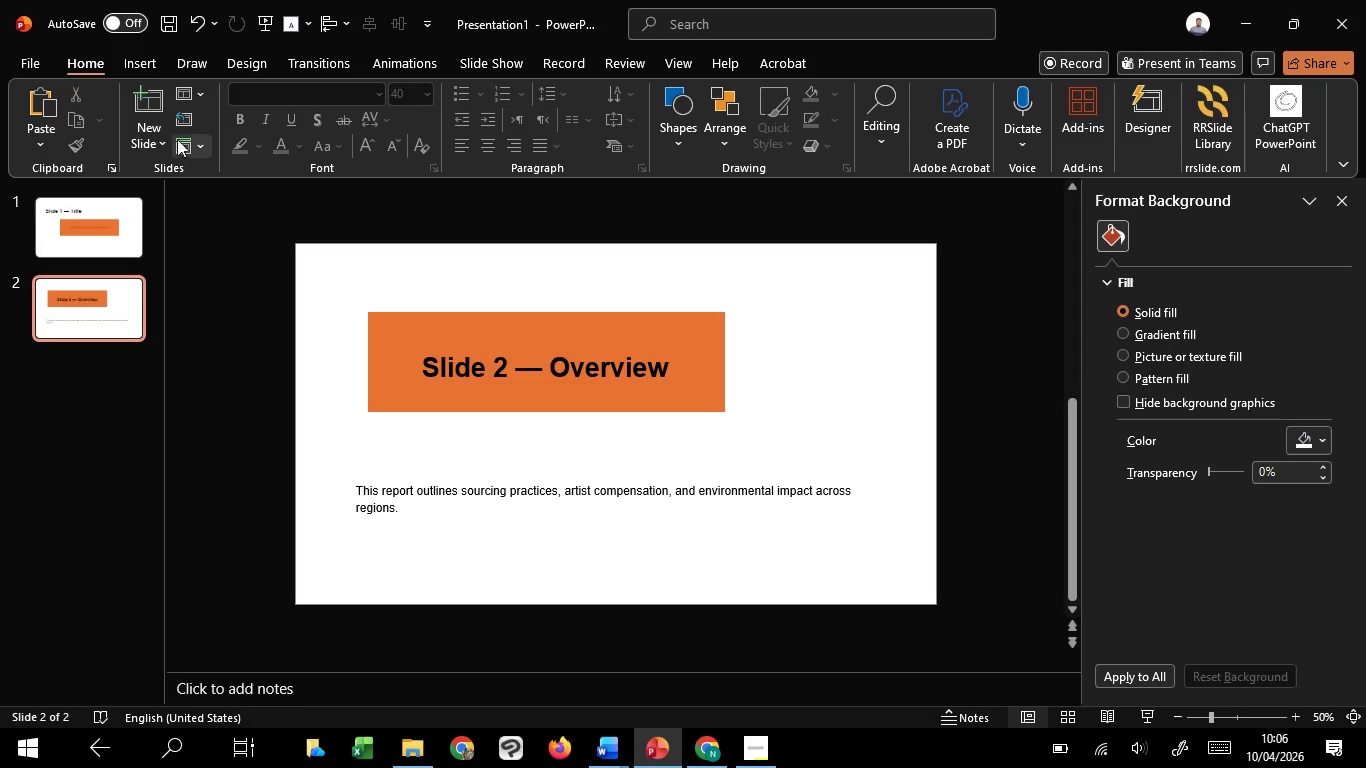 
left_click([142, 94])
 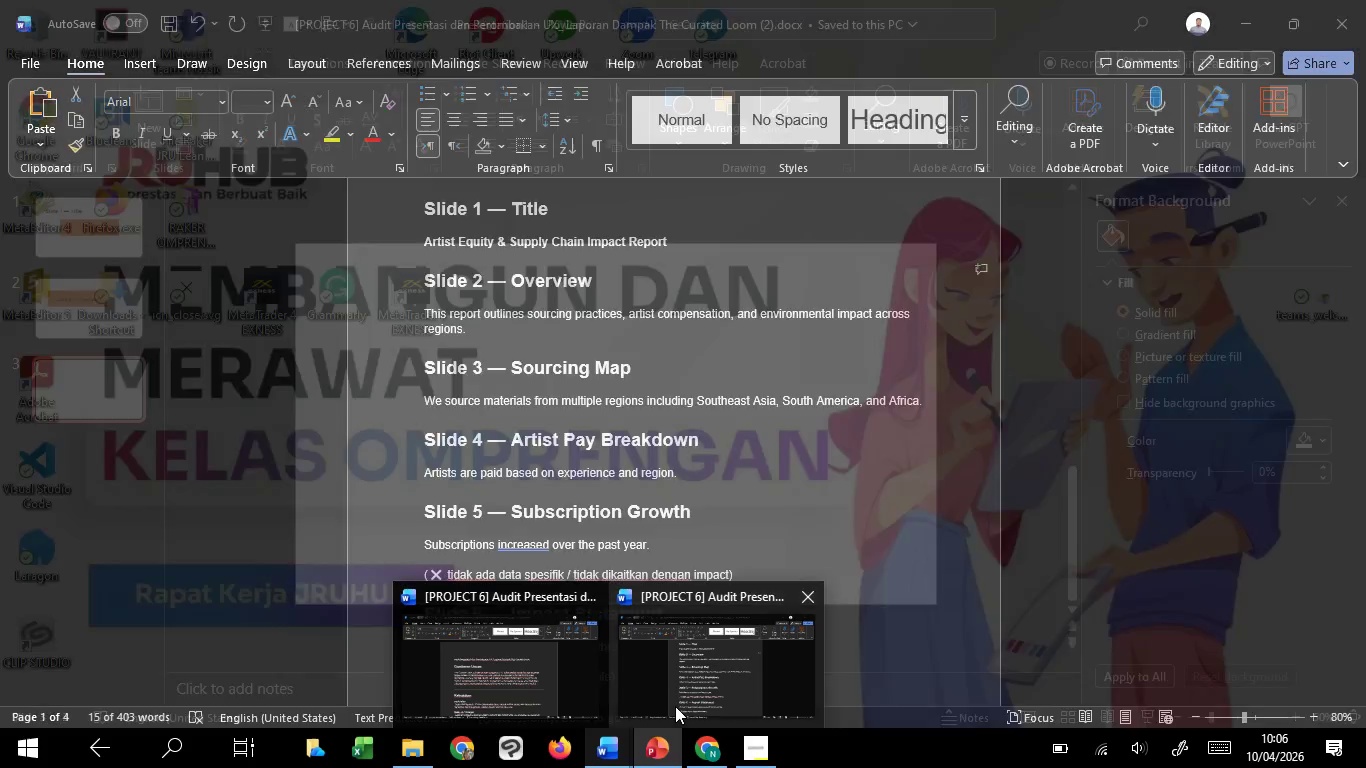 
left_click([675, 706])
 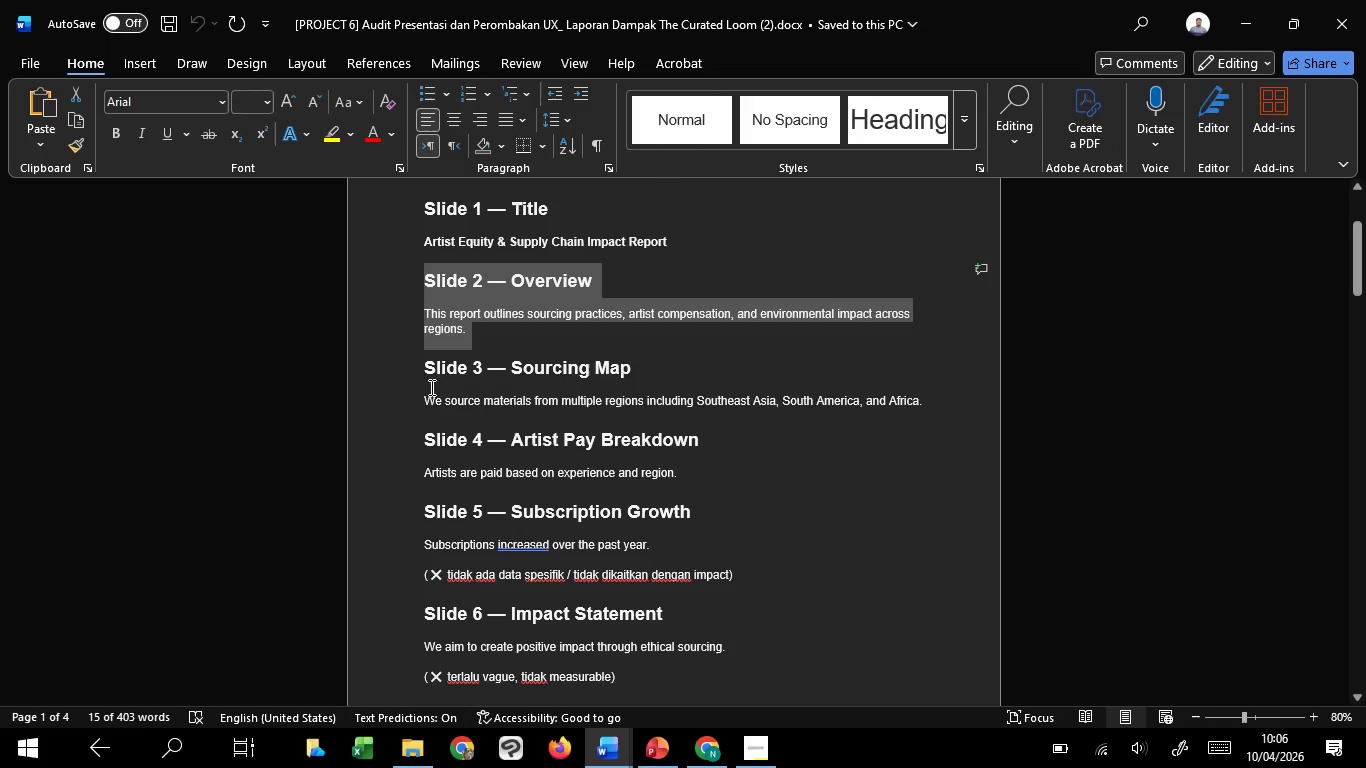 
left_click_drag(start_coordinate=[431, 370], to_coordinate=[928, 406])
 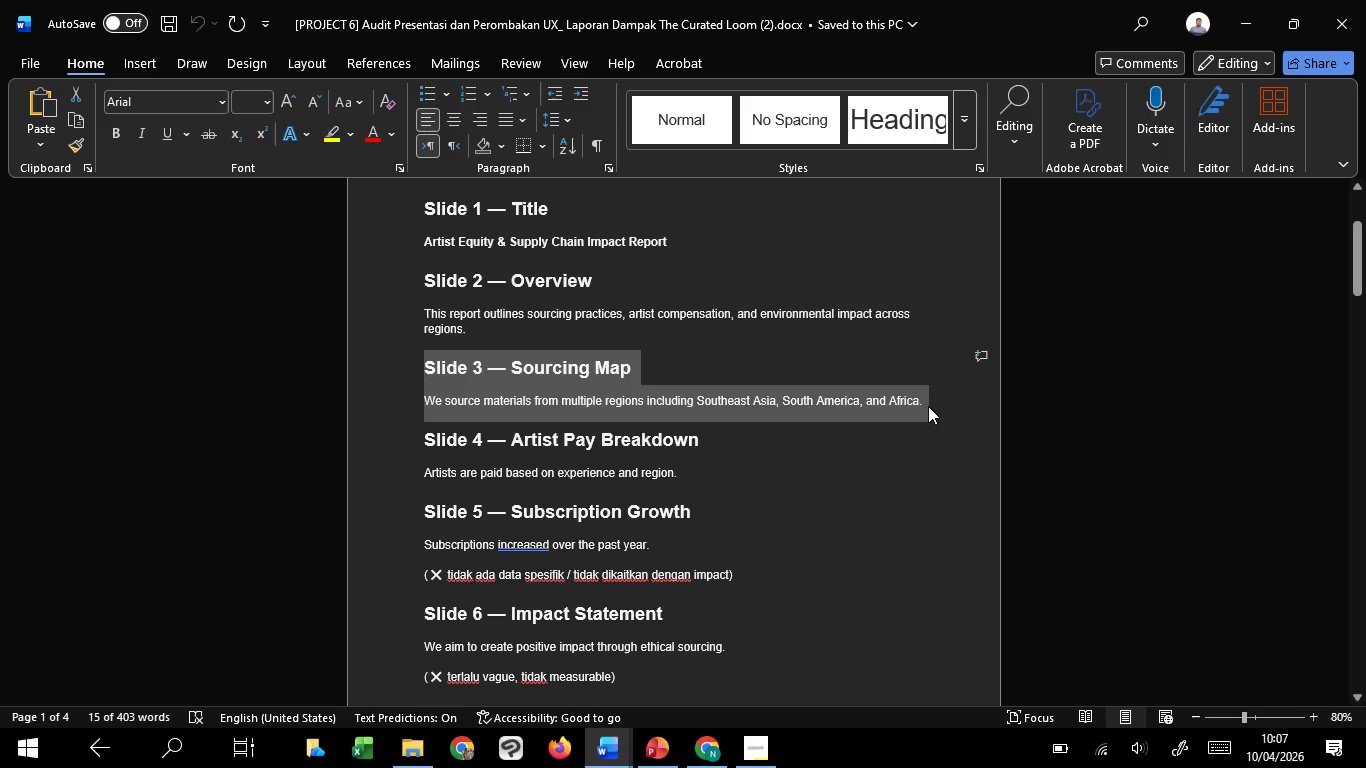 
key(Control+C)
 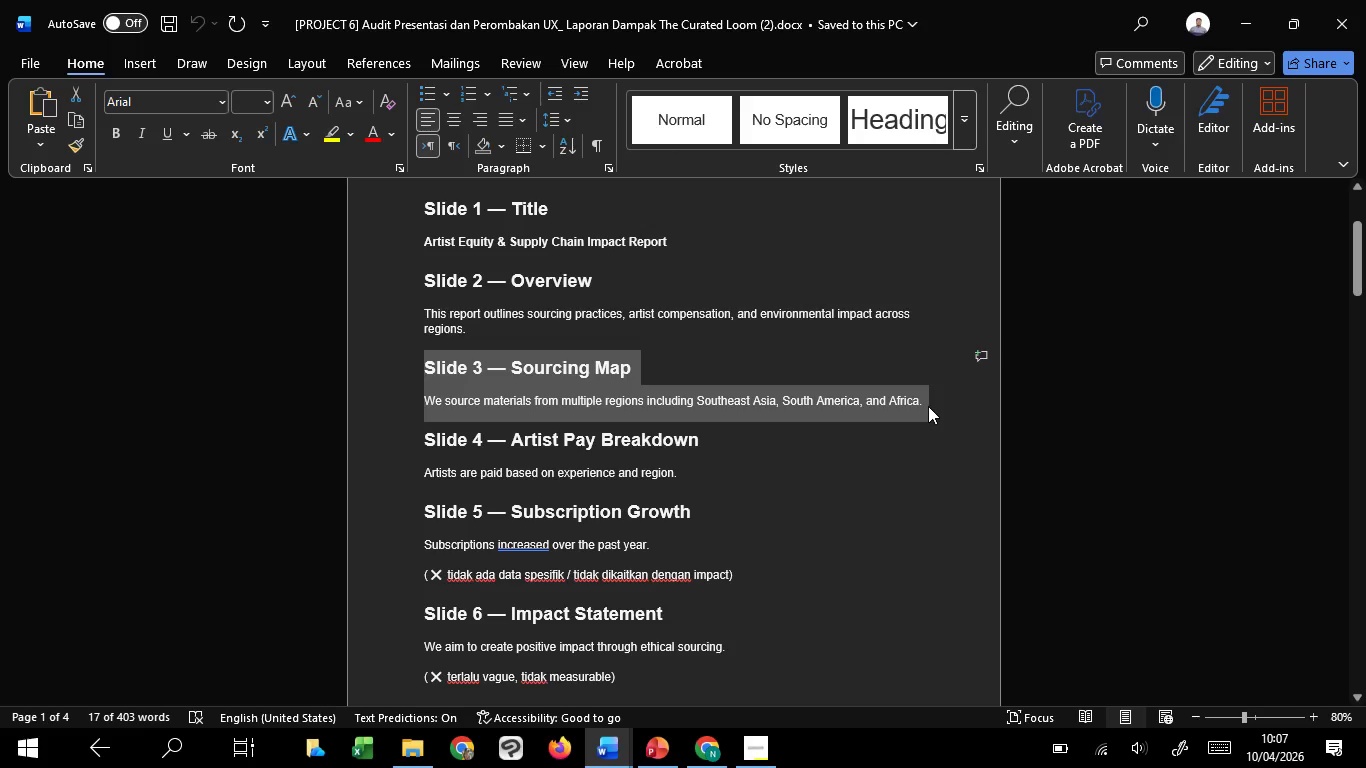 
key(Control+C)
 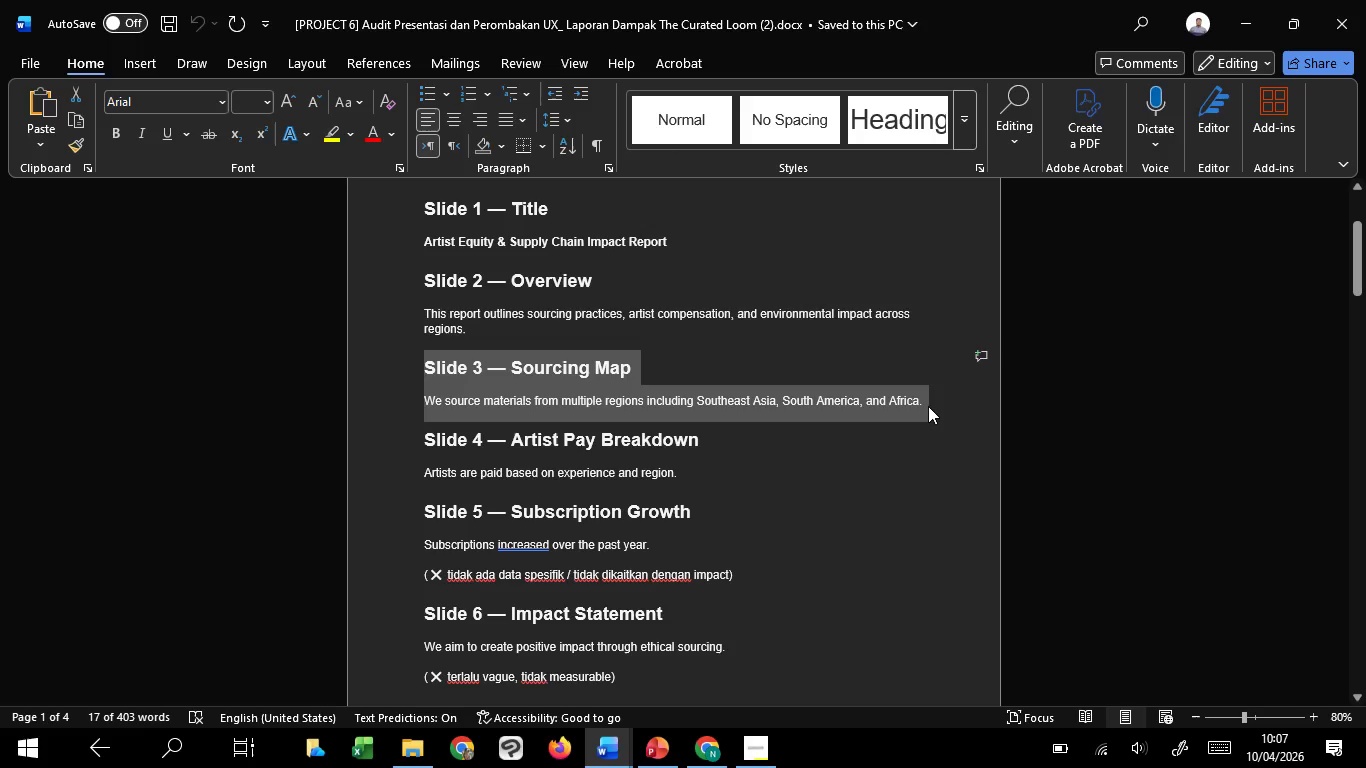 
key(Control+C)
 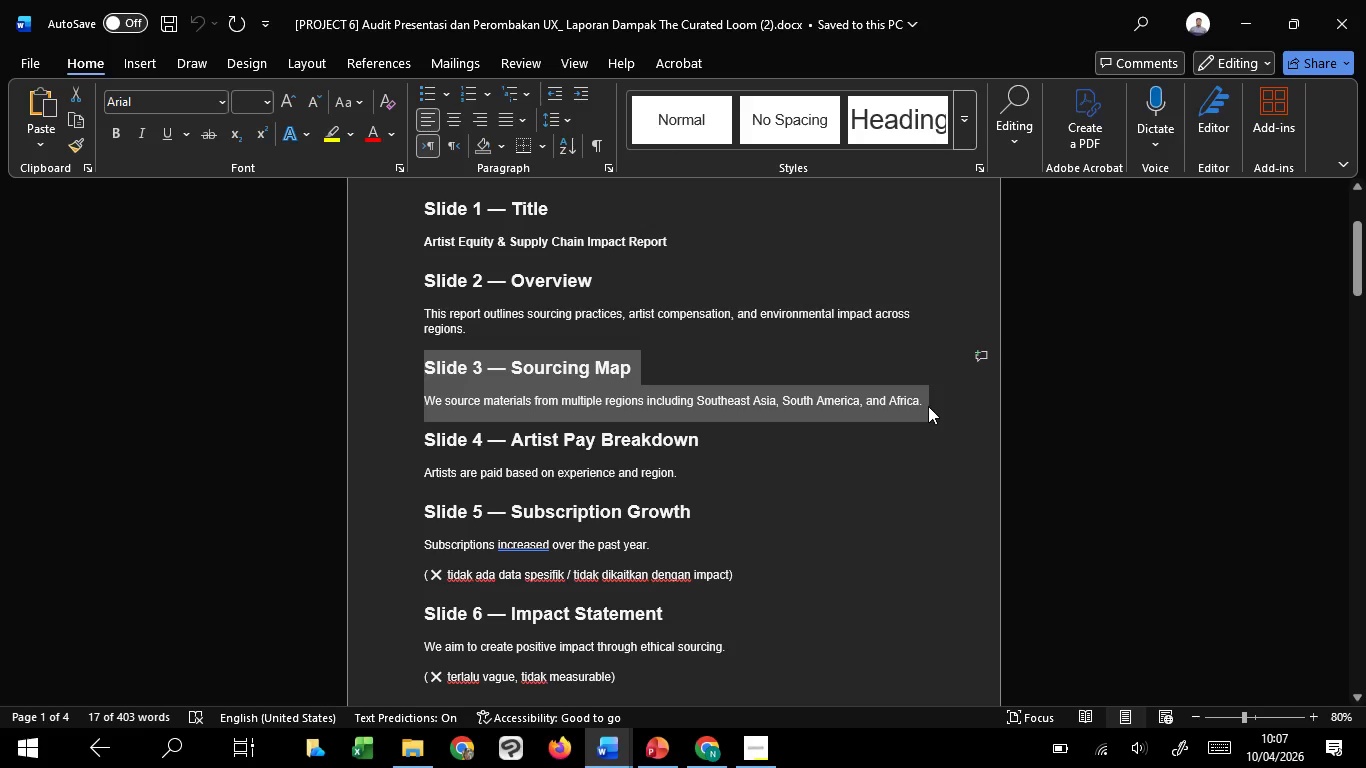 
key(Control+C)
 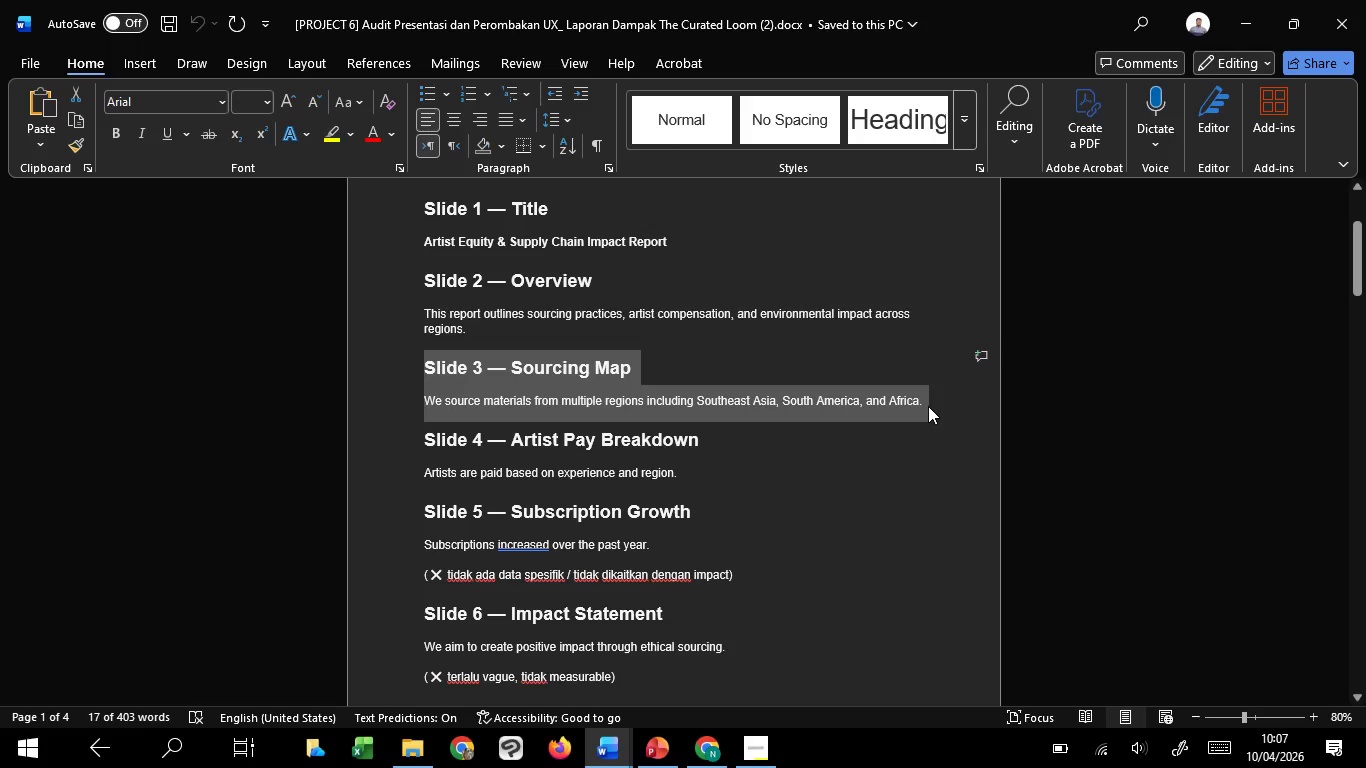 
key(Control+C)
 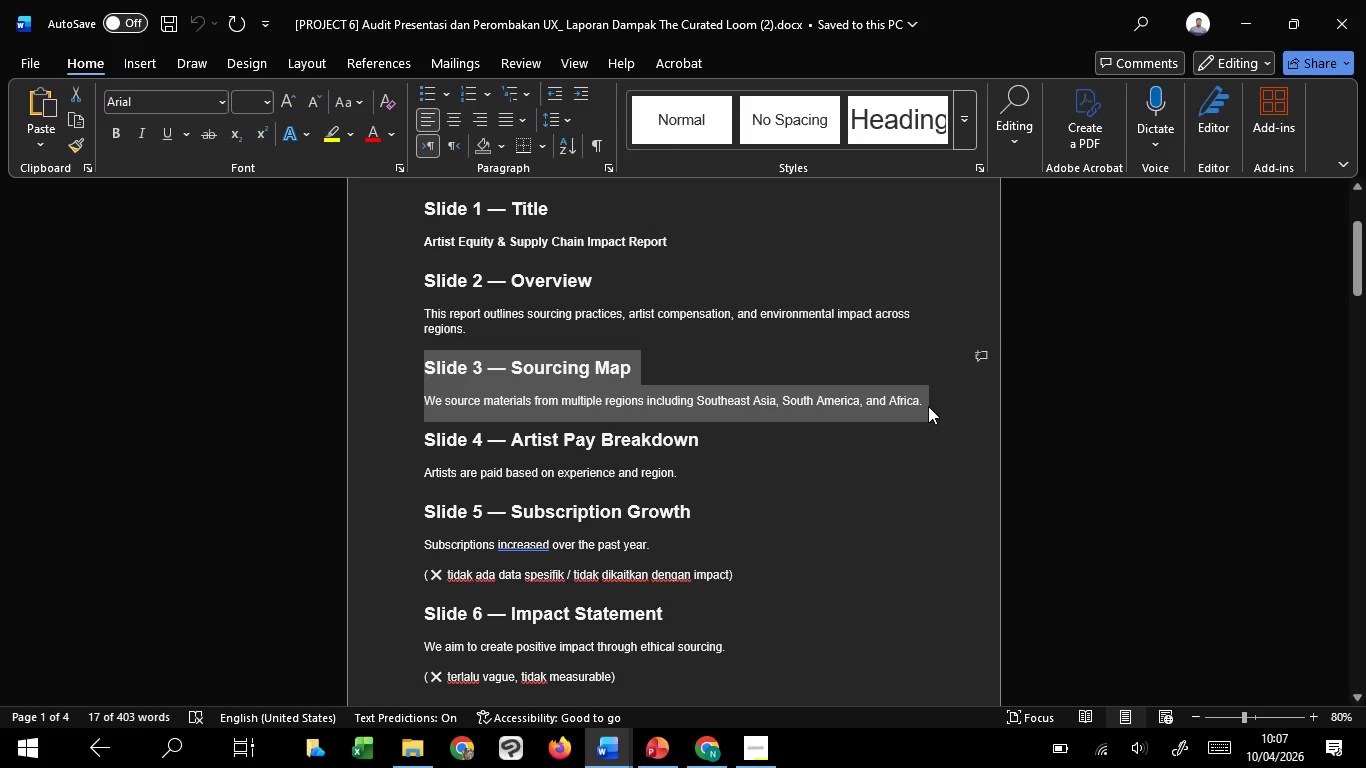 
key(Control+C)
 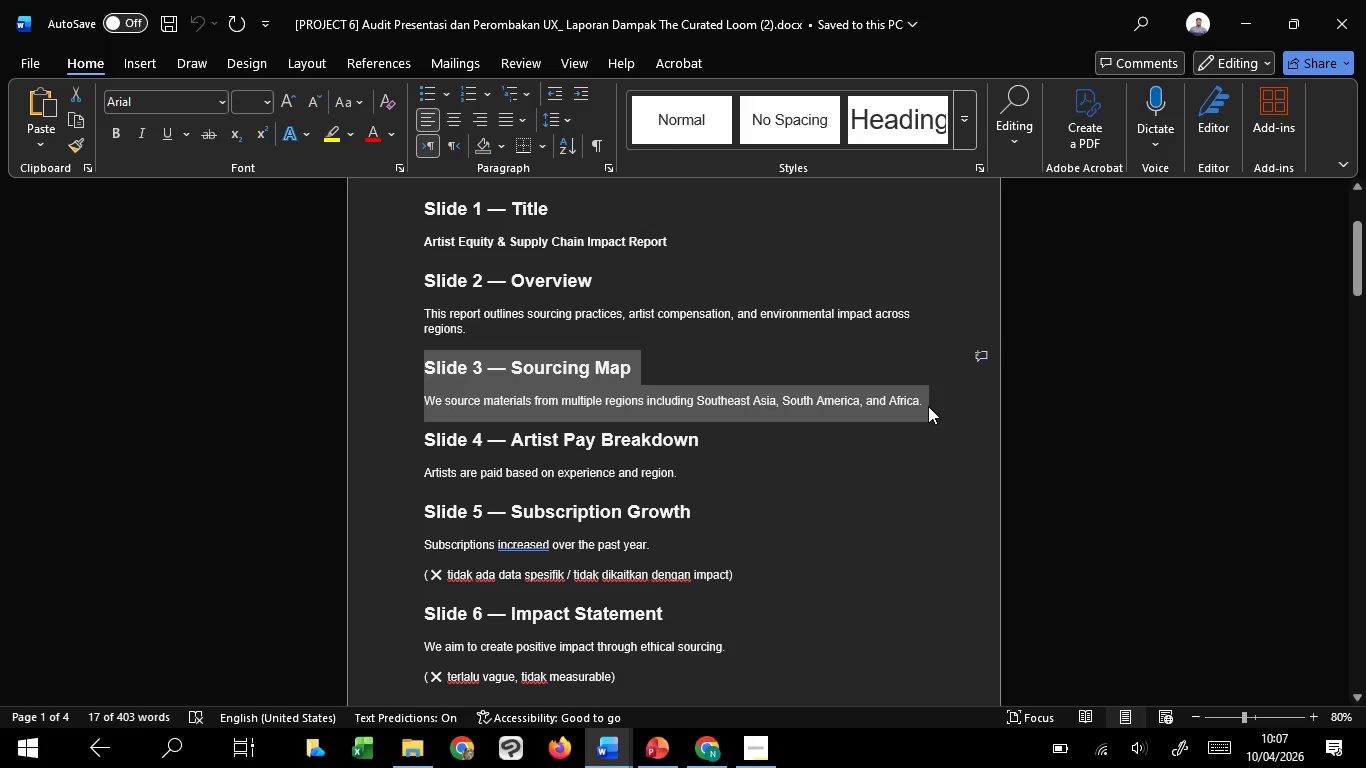 
key(Control+C)
 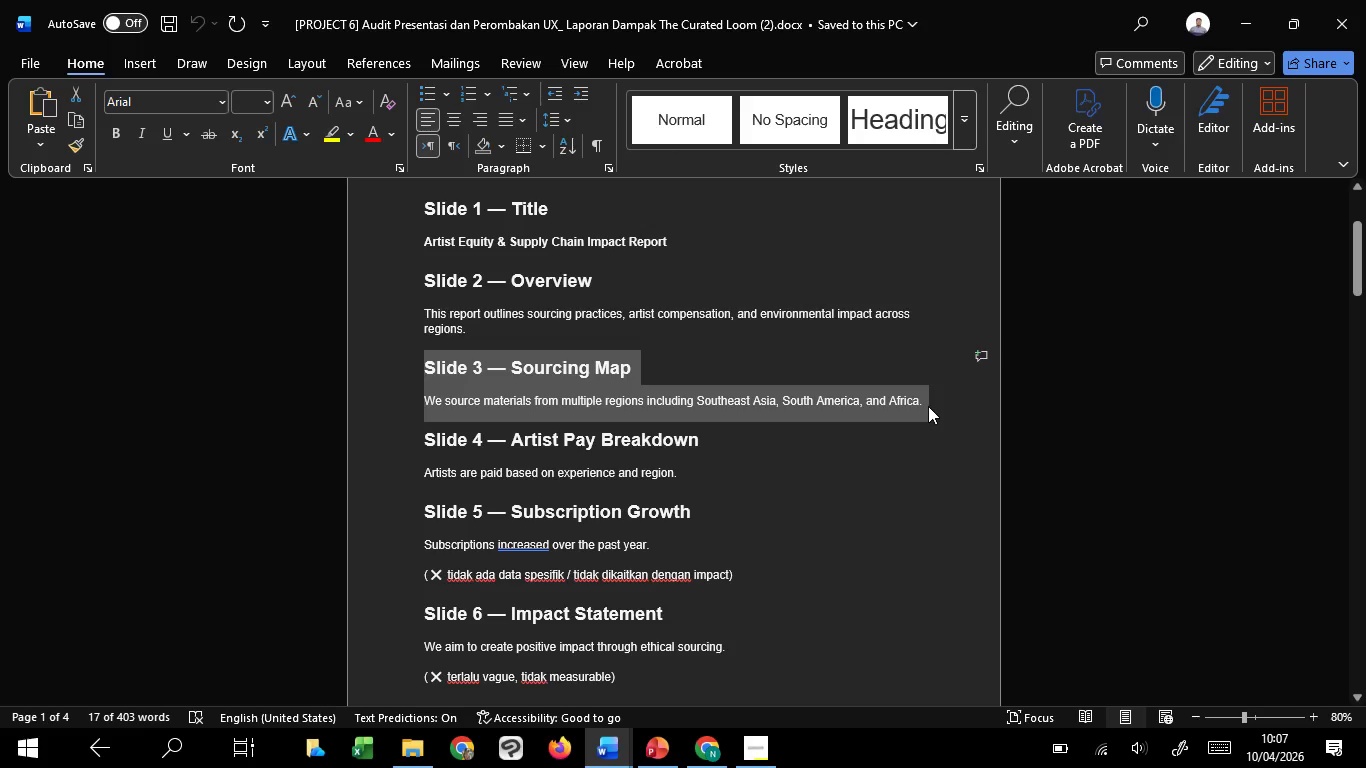 
key(Control+C)
 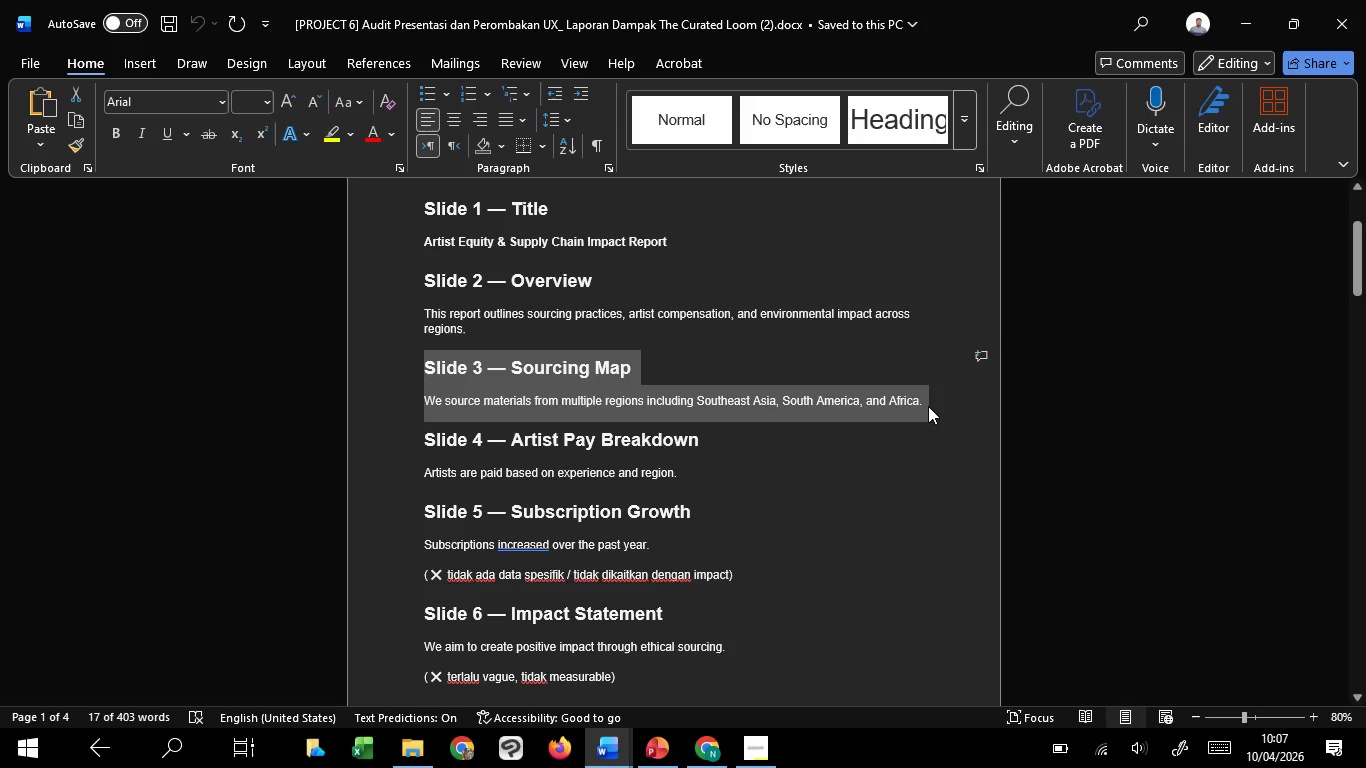 
key(Control+C)
 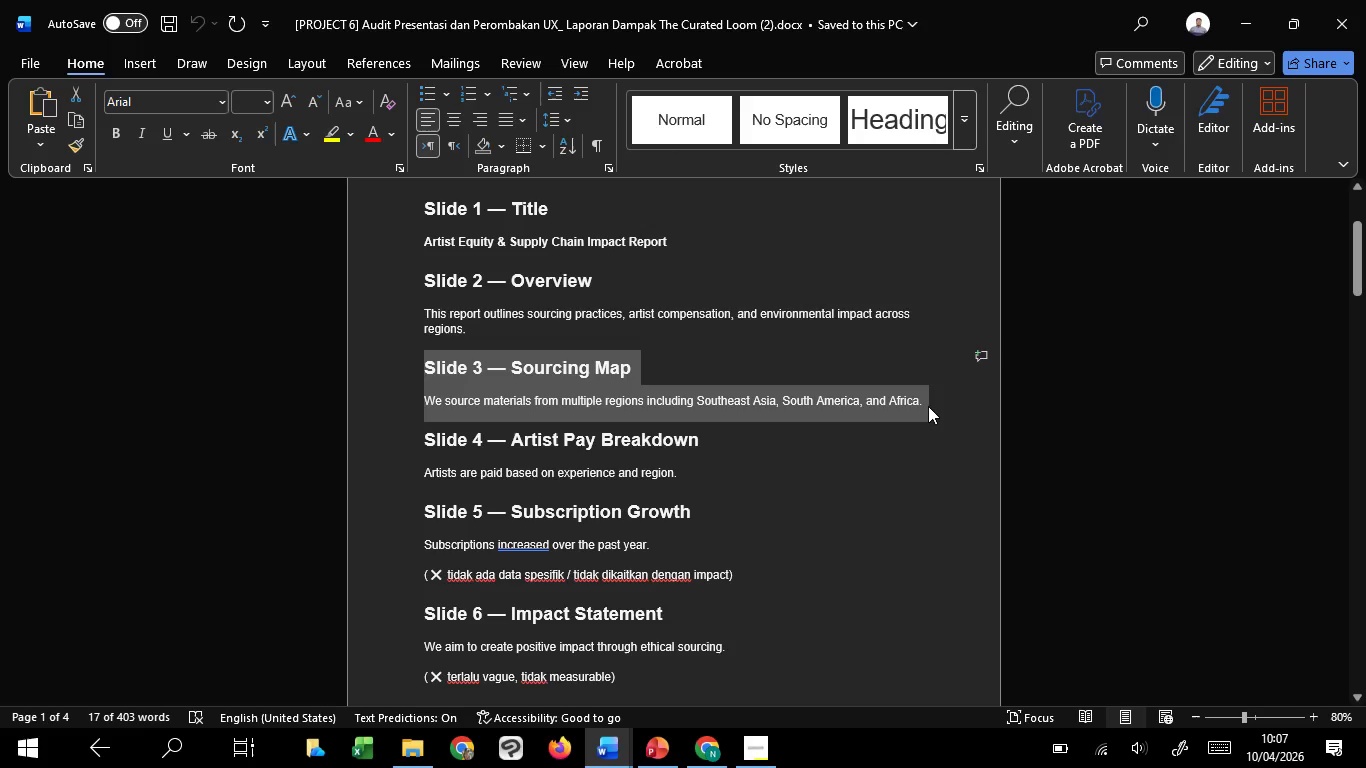 
key(Control+C)
 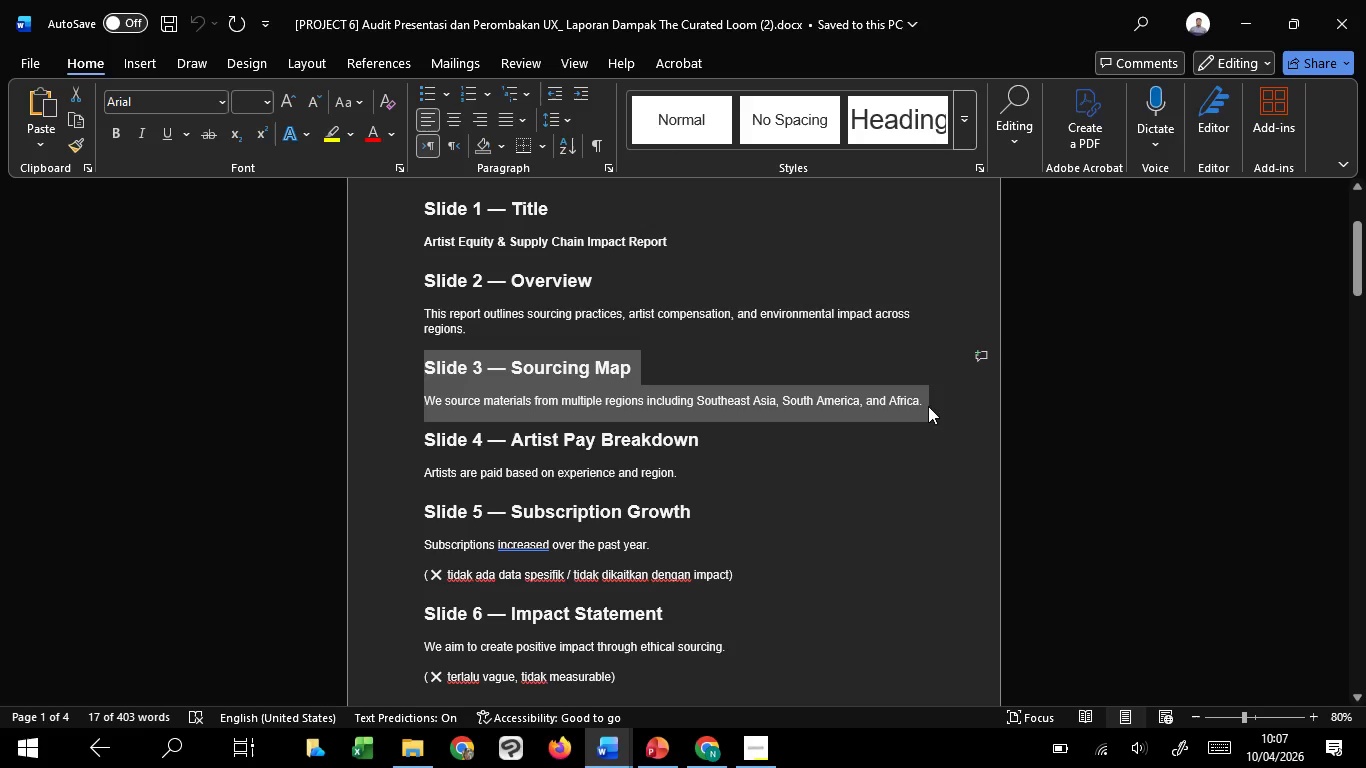 
key(Control+C)
 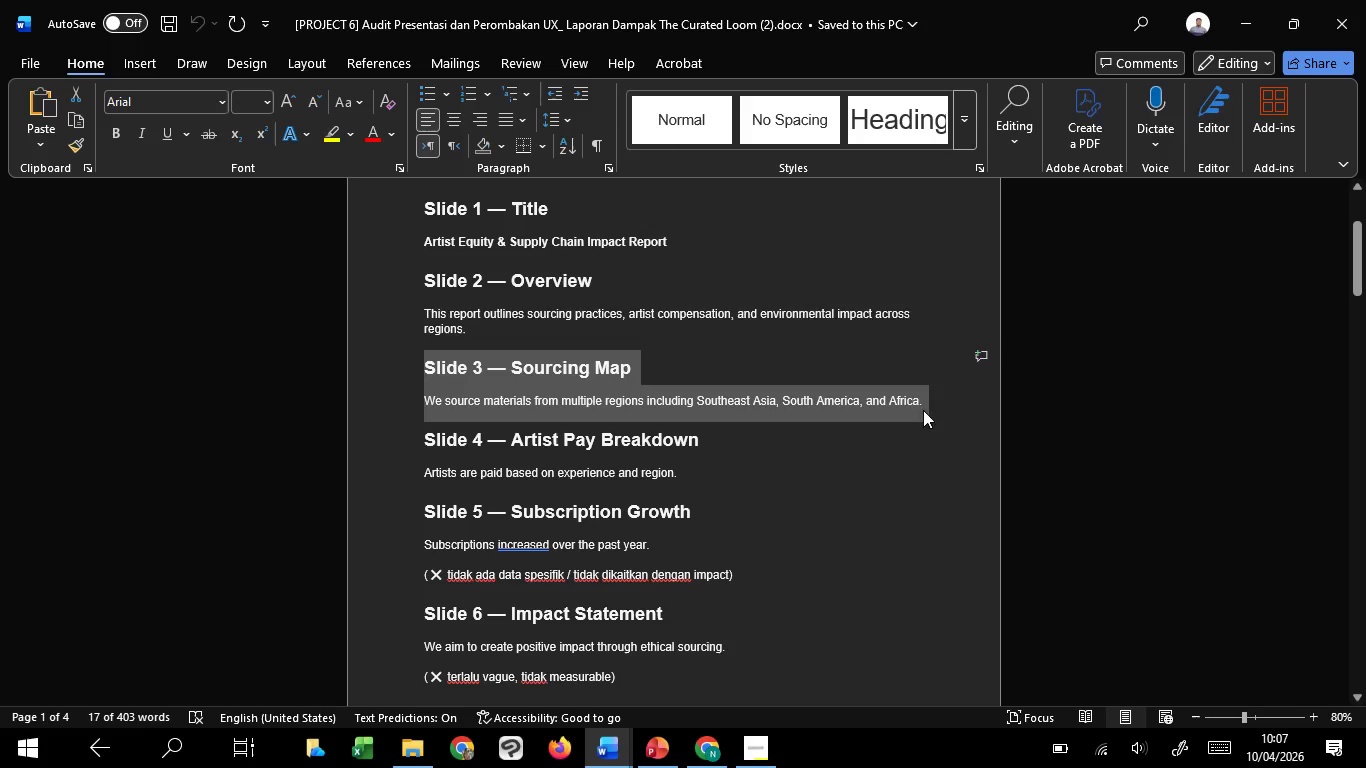 
key(Control+C)
 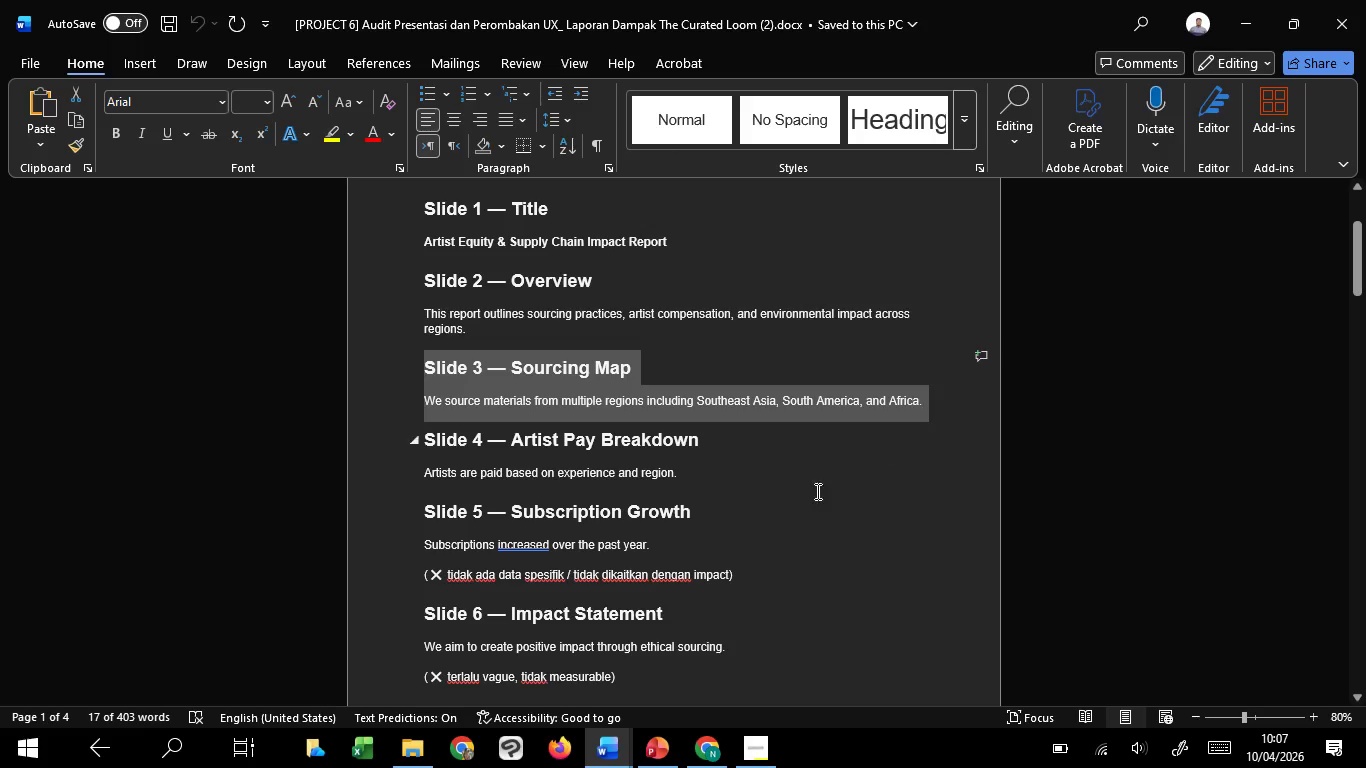 
key(Control+C)
 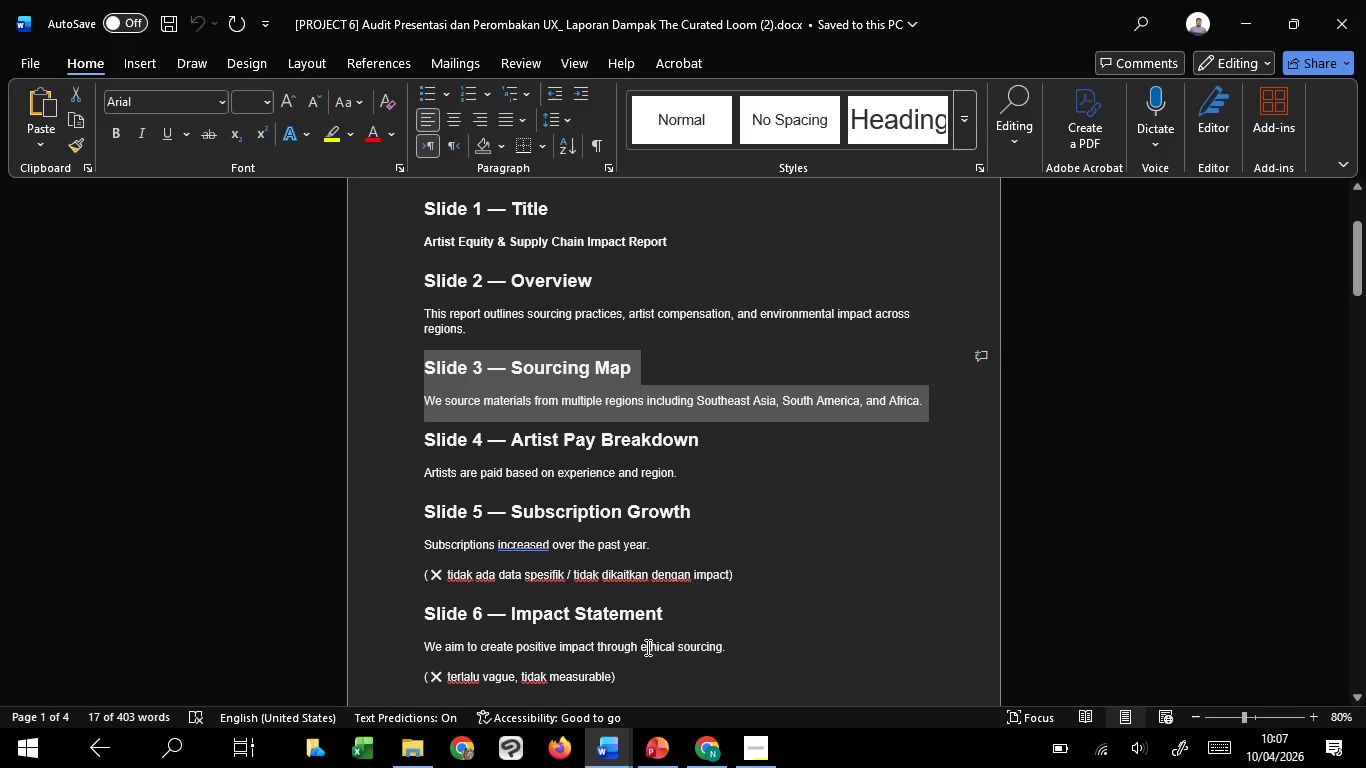 
key(Control+C)
 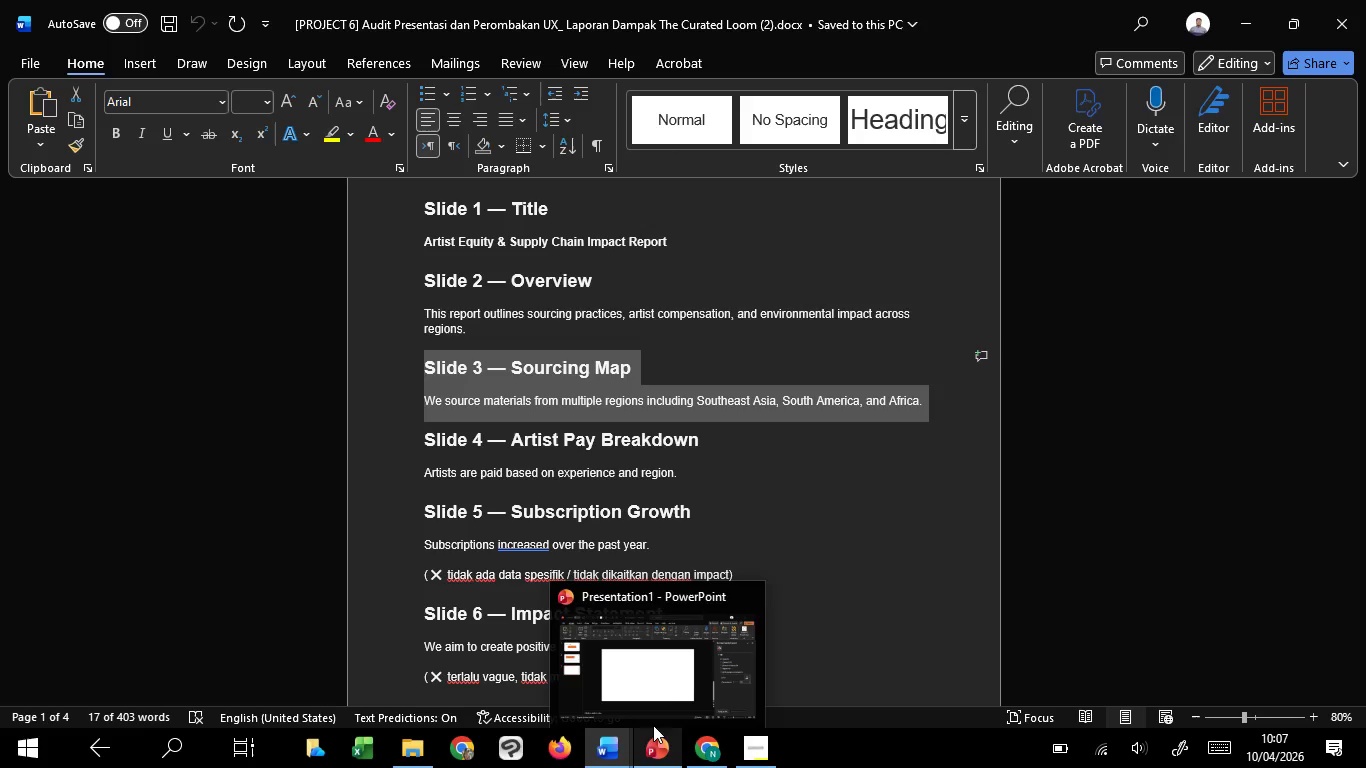 
left_click([683, 660])
 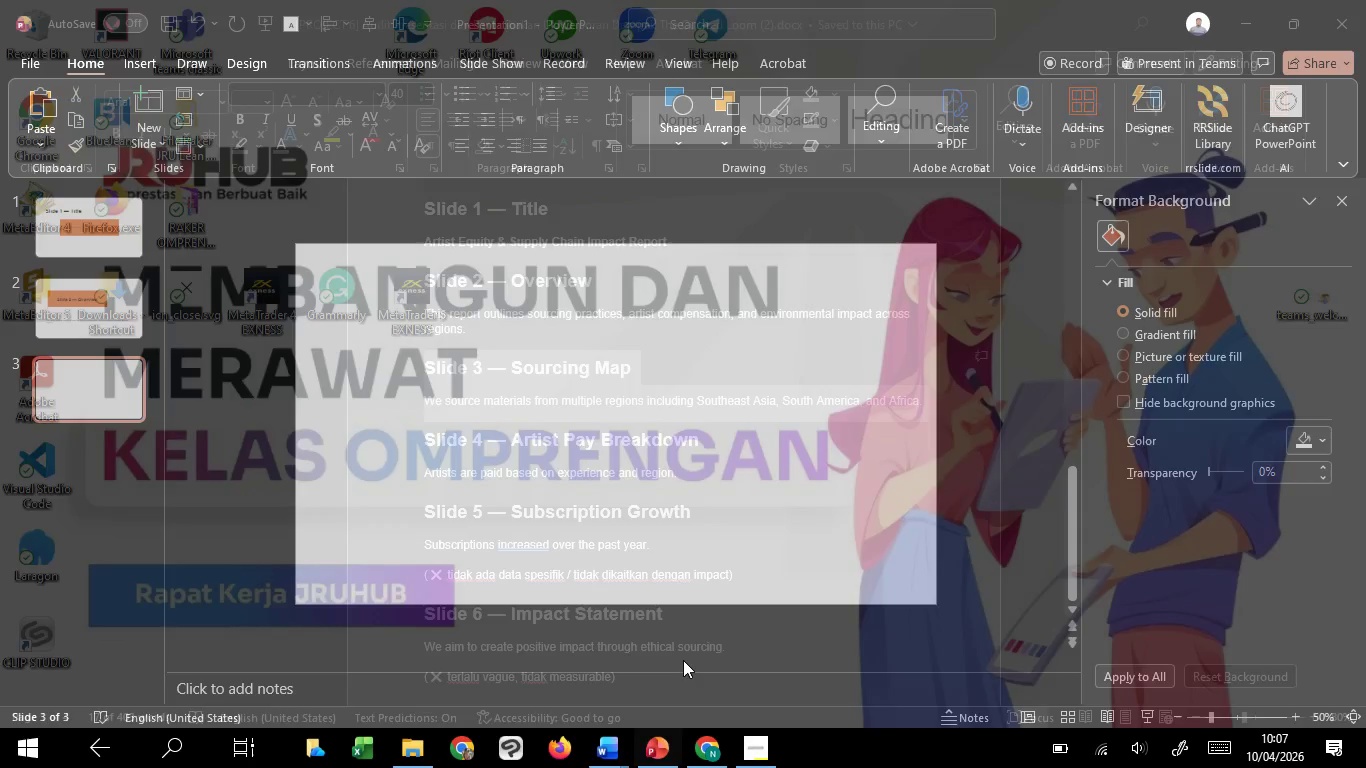 
key(Control+V)
 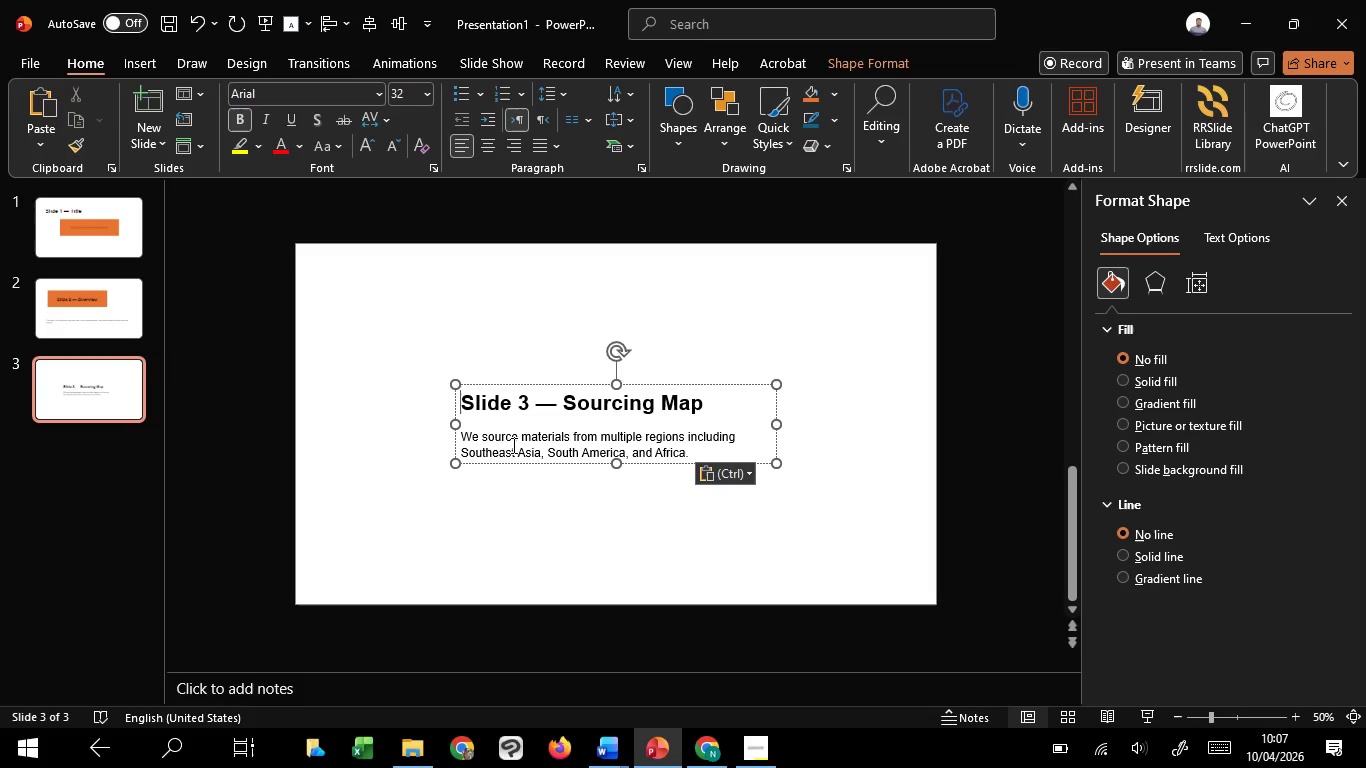 
left_click_drag(start_coordinate=[462, 430], to_coordinate=[756, 475])
 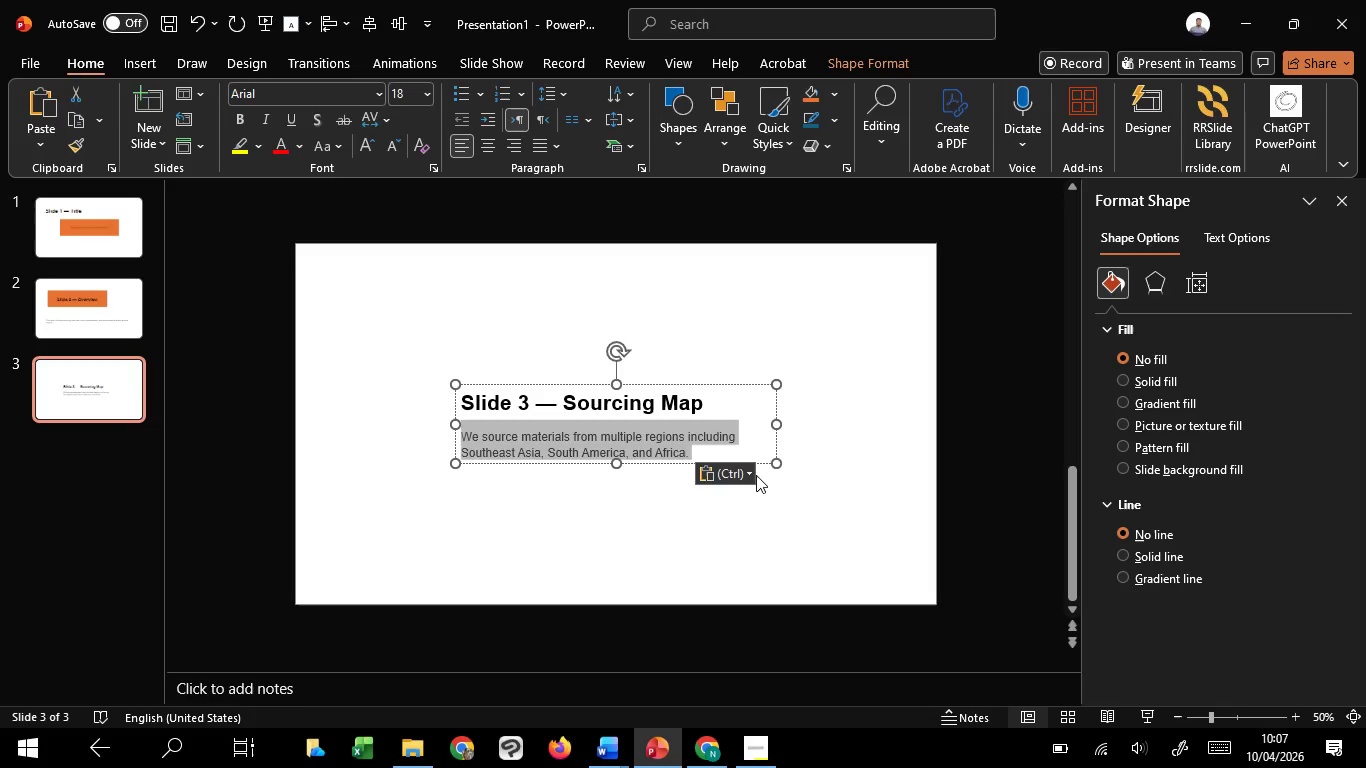 
key(Control+C)
 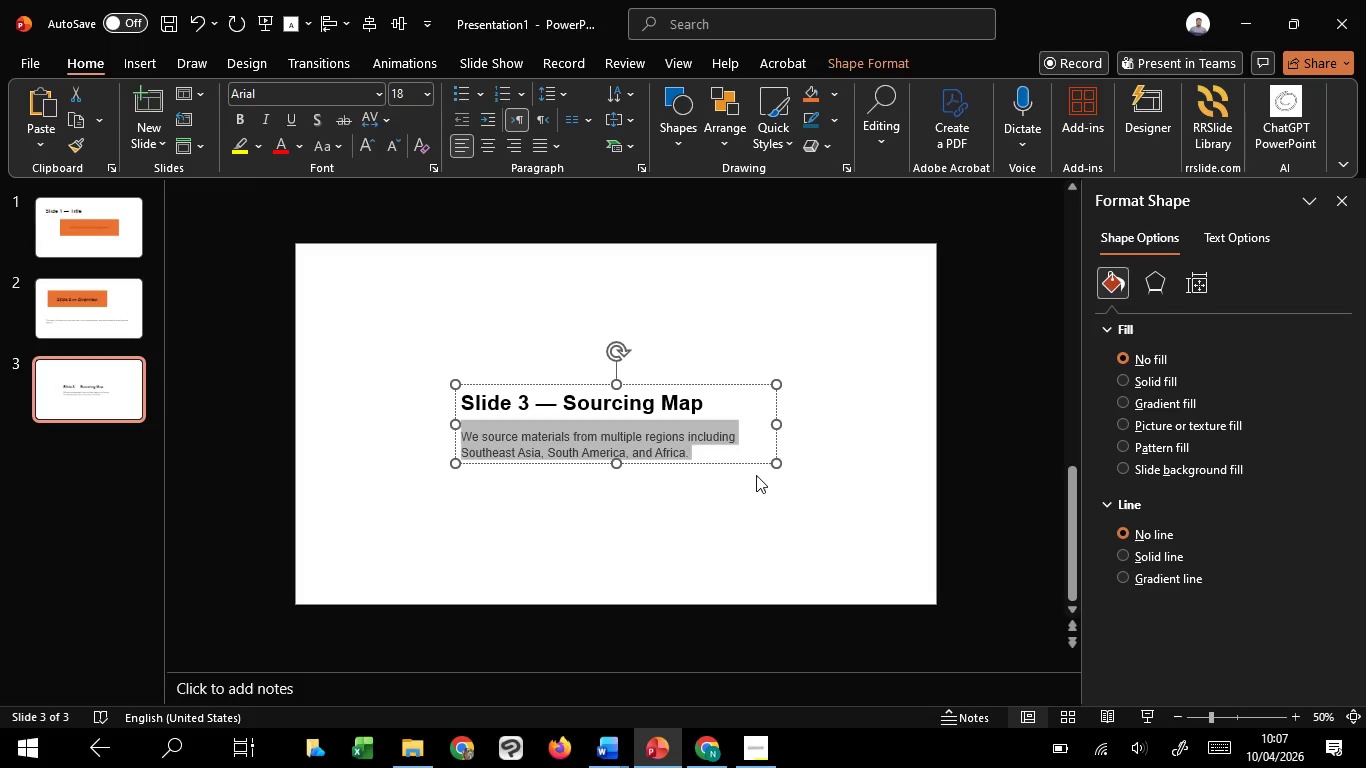 
key(Control+C)
 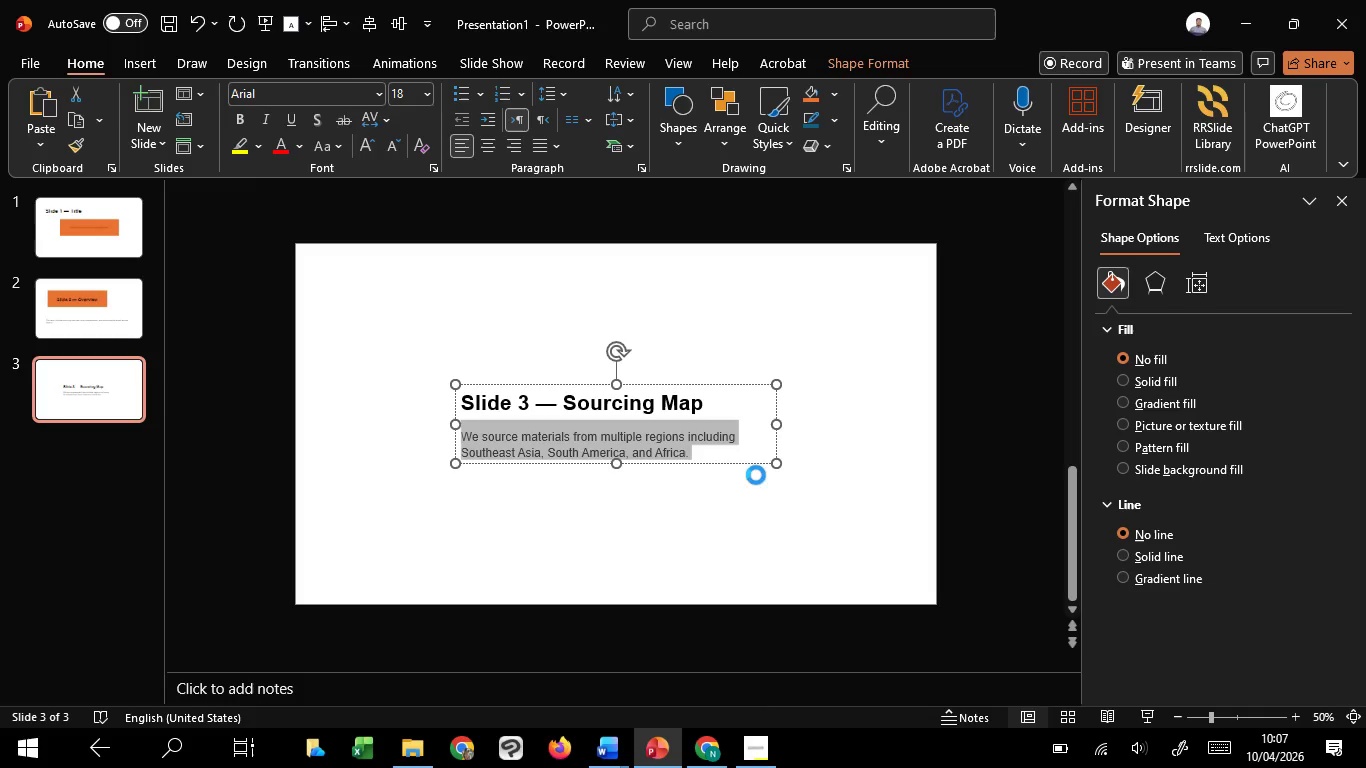 
key(Control+C)
 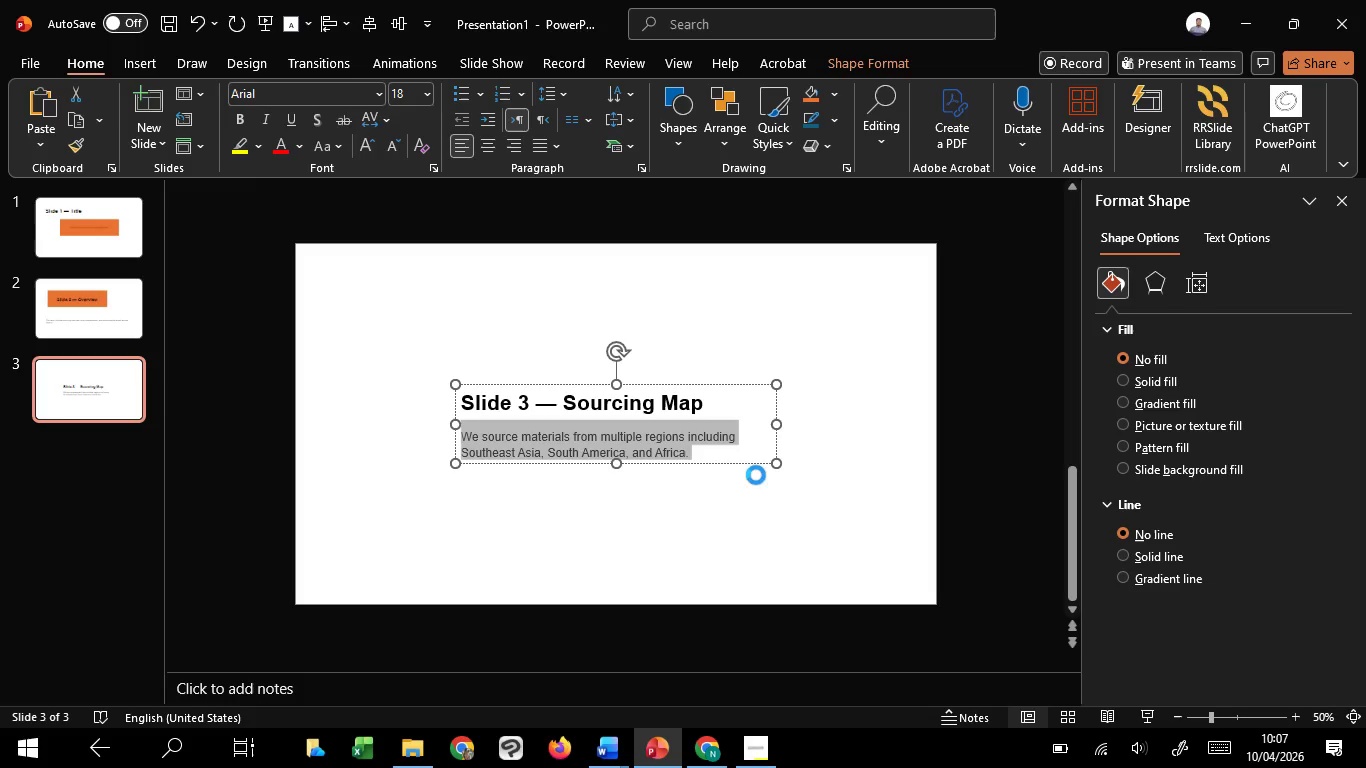 
key(Control+C)
 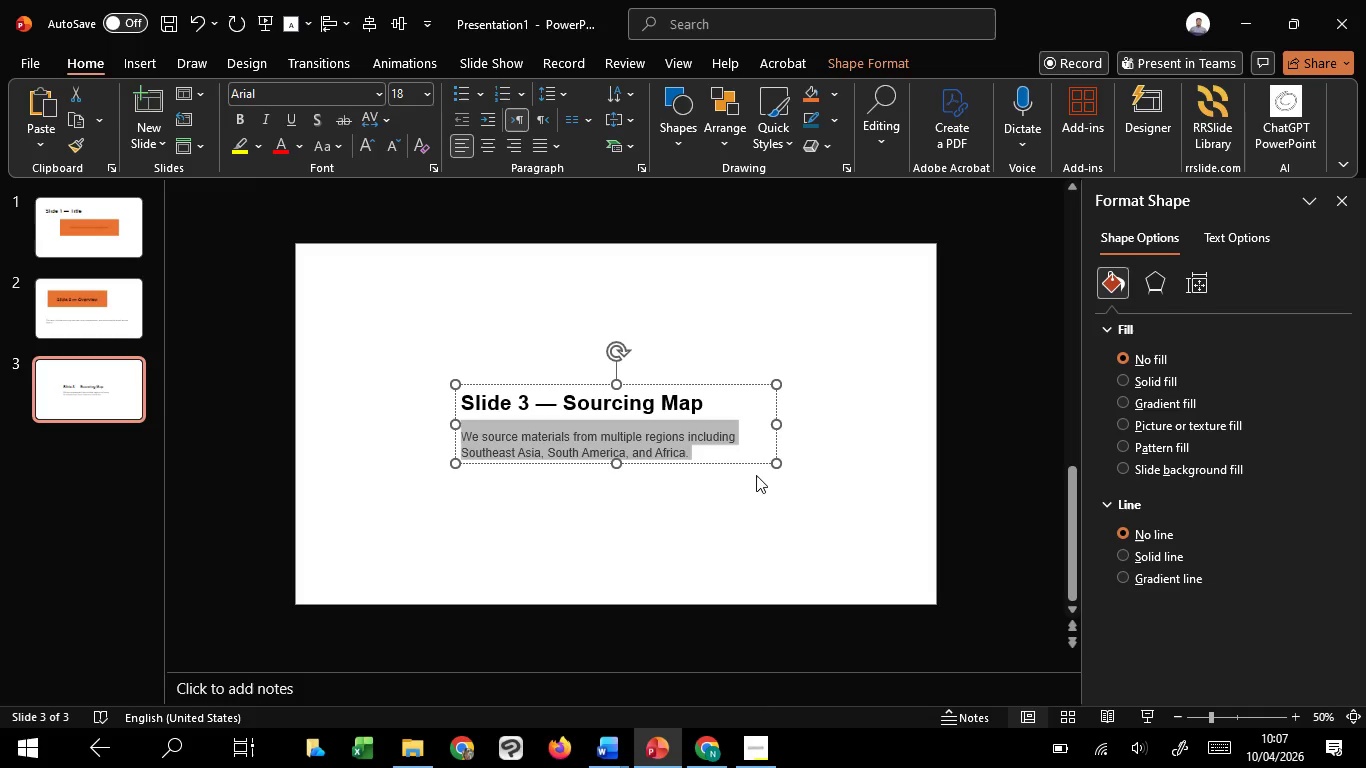 
key(Control+C)
 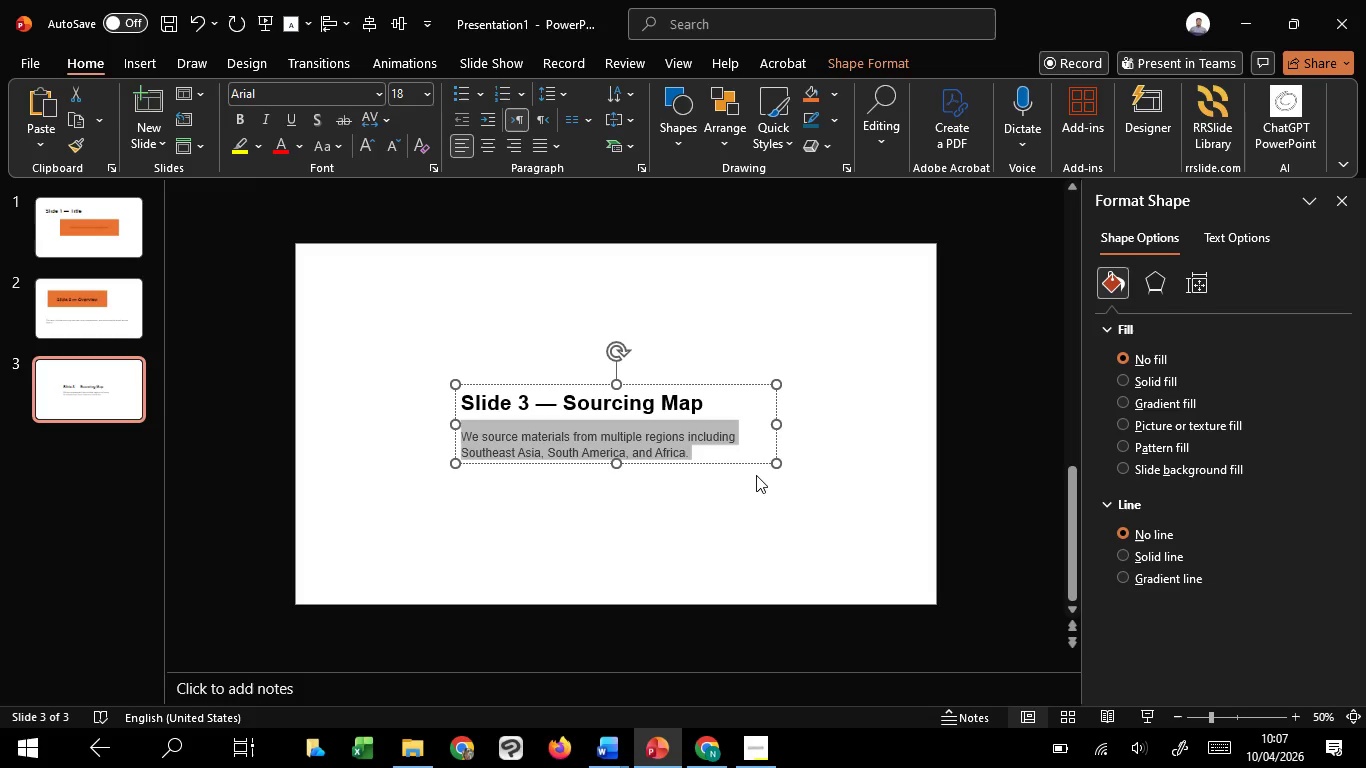 
key(Control+C)
 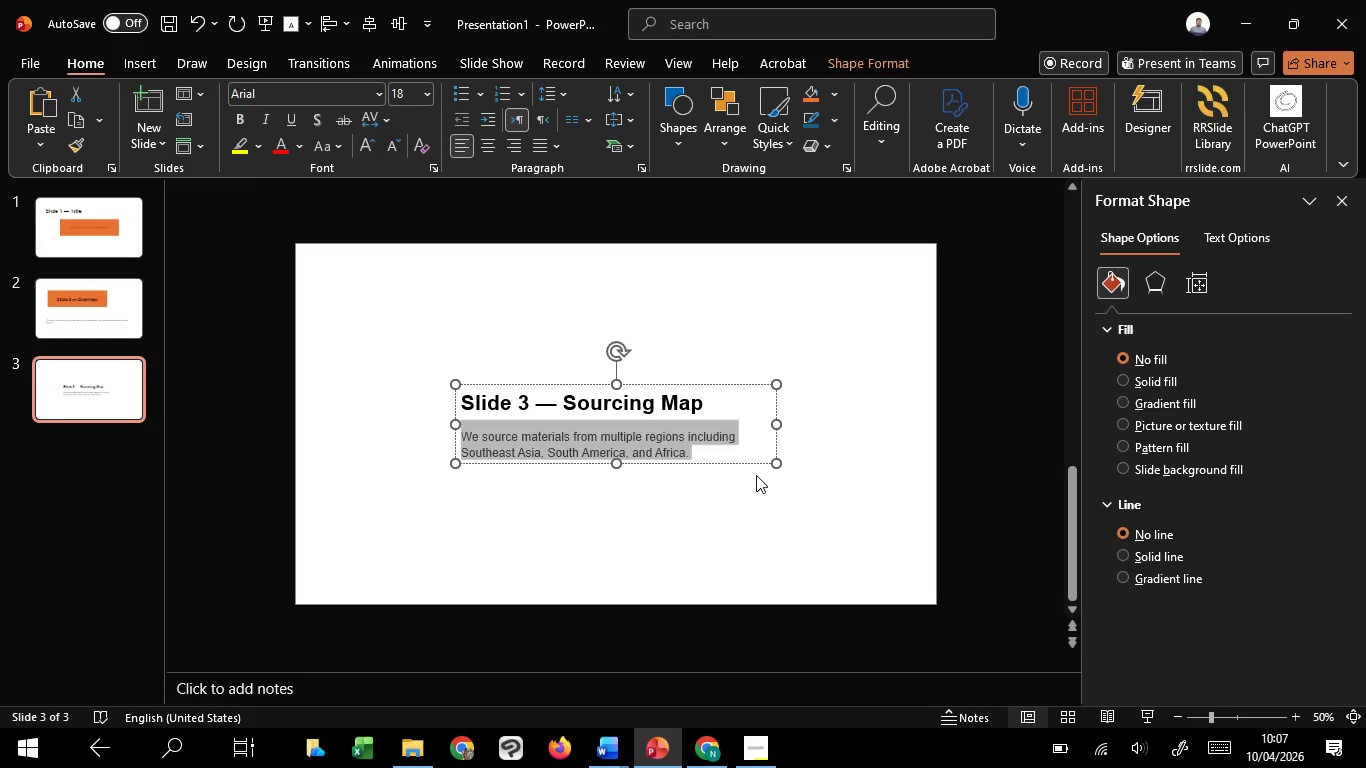 
key(Backspace)
 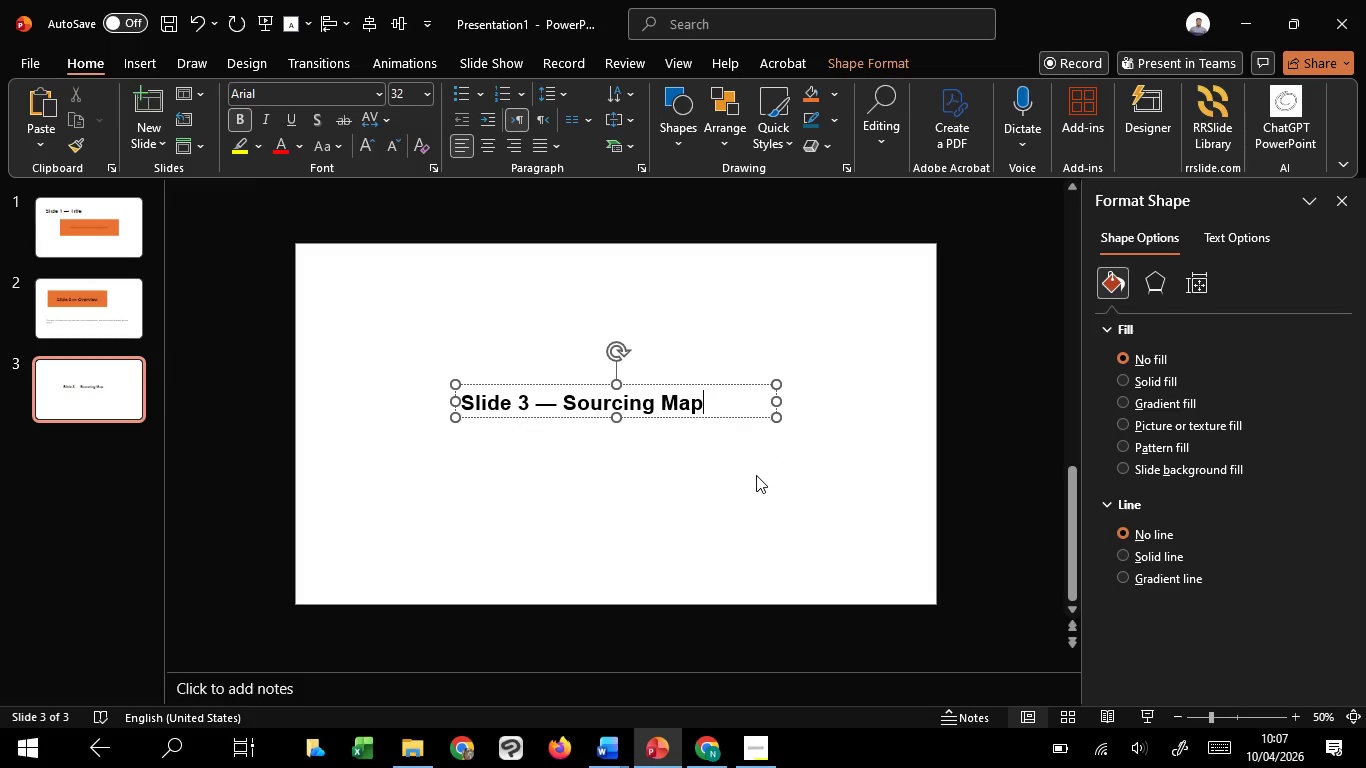 
left_click([766, 475])
 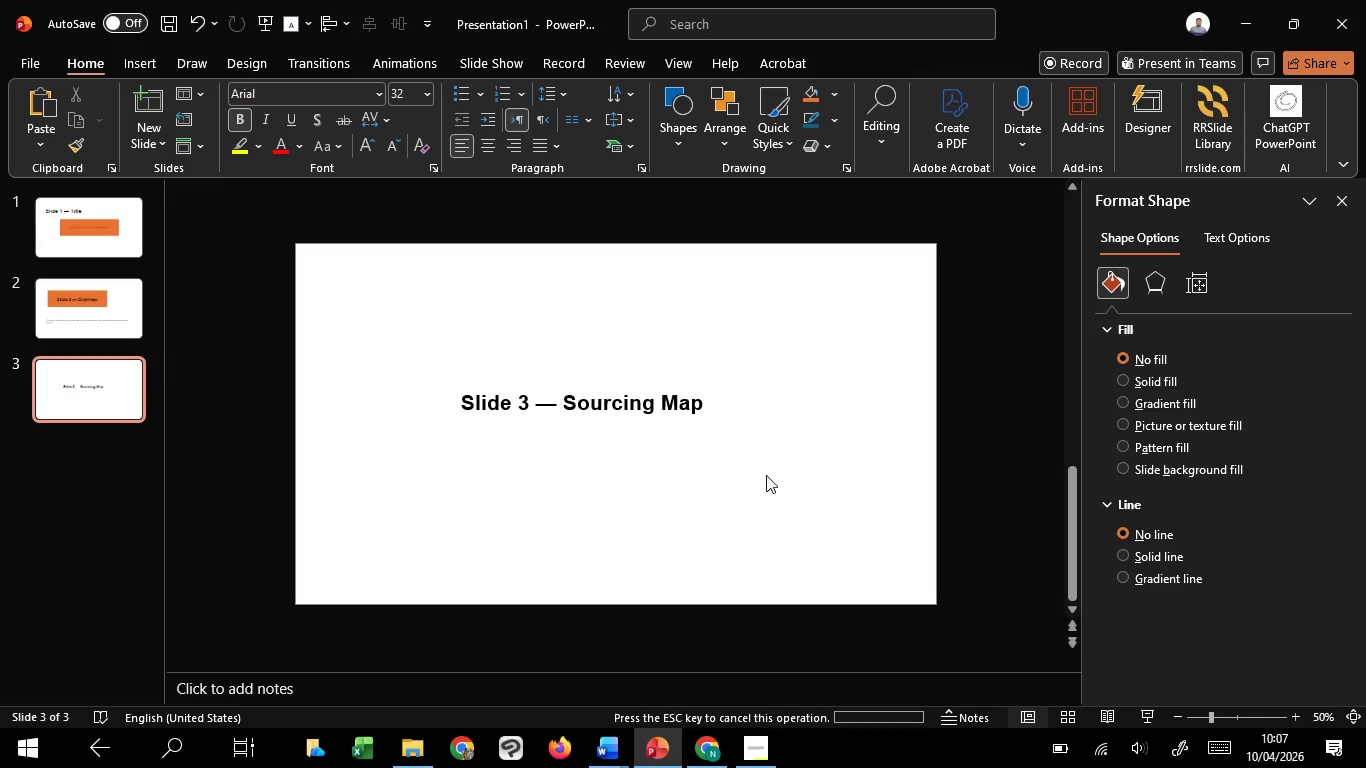 
key(Control+V)
 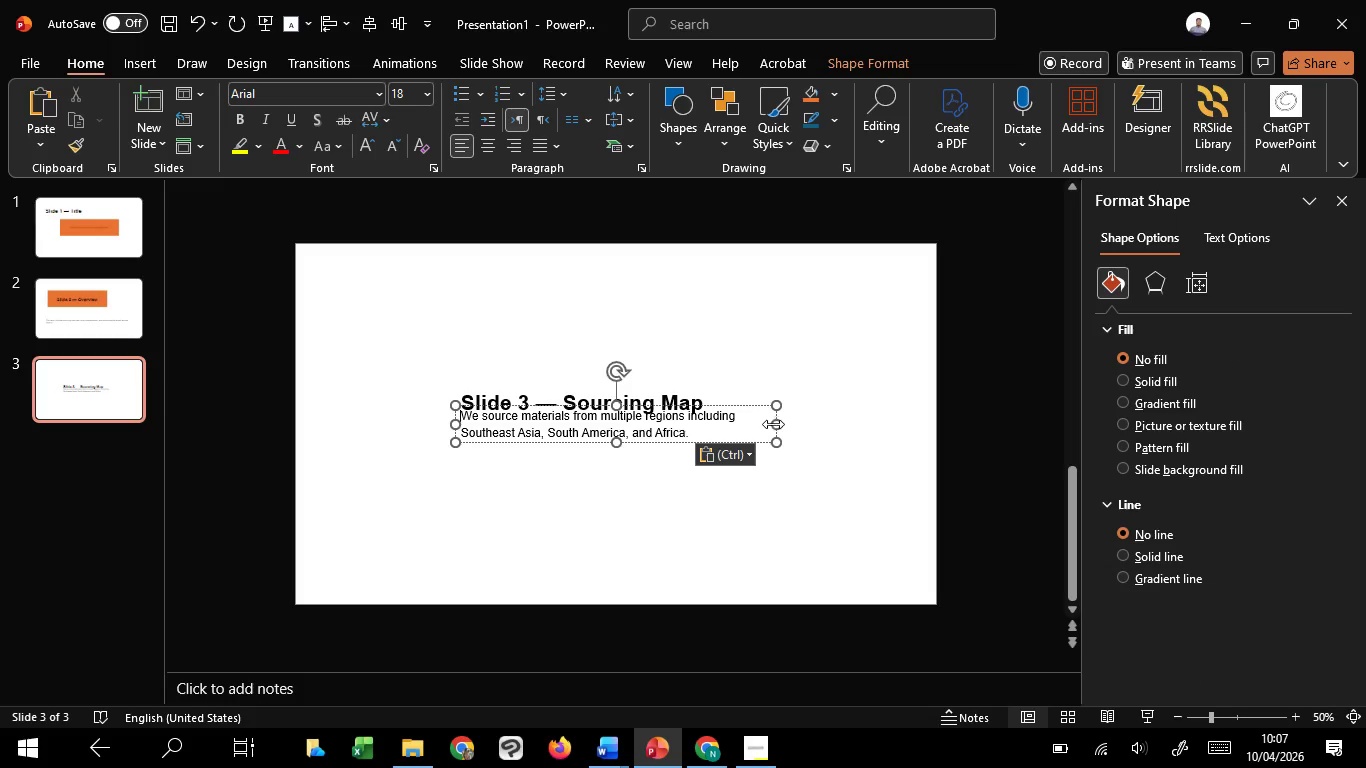 
left_click_drag(start_coordinate=[776, 425], to_coordinate=[597, 458])
 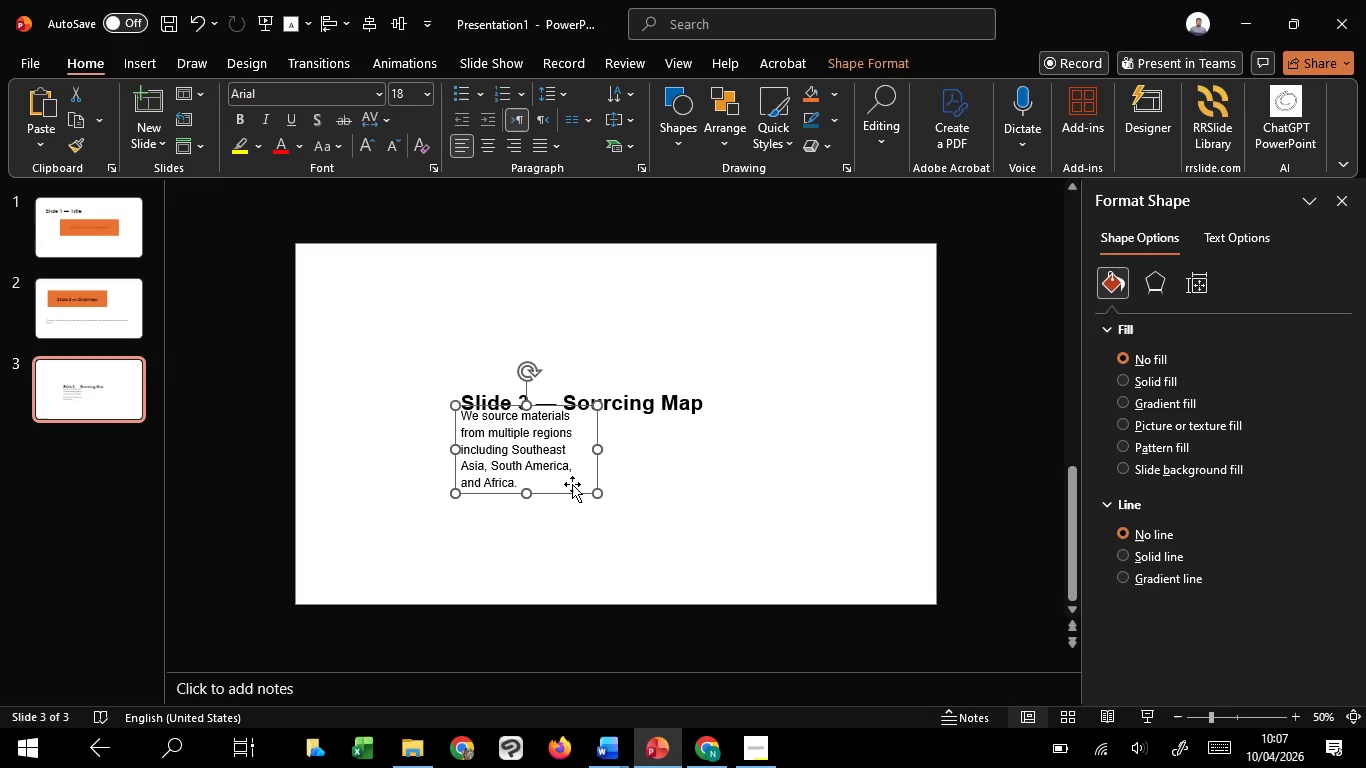 
left_click_drag(start_coordinate=[572, 484], to_coordinate=[560, 543])
 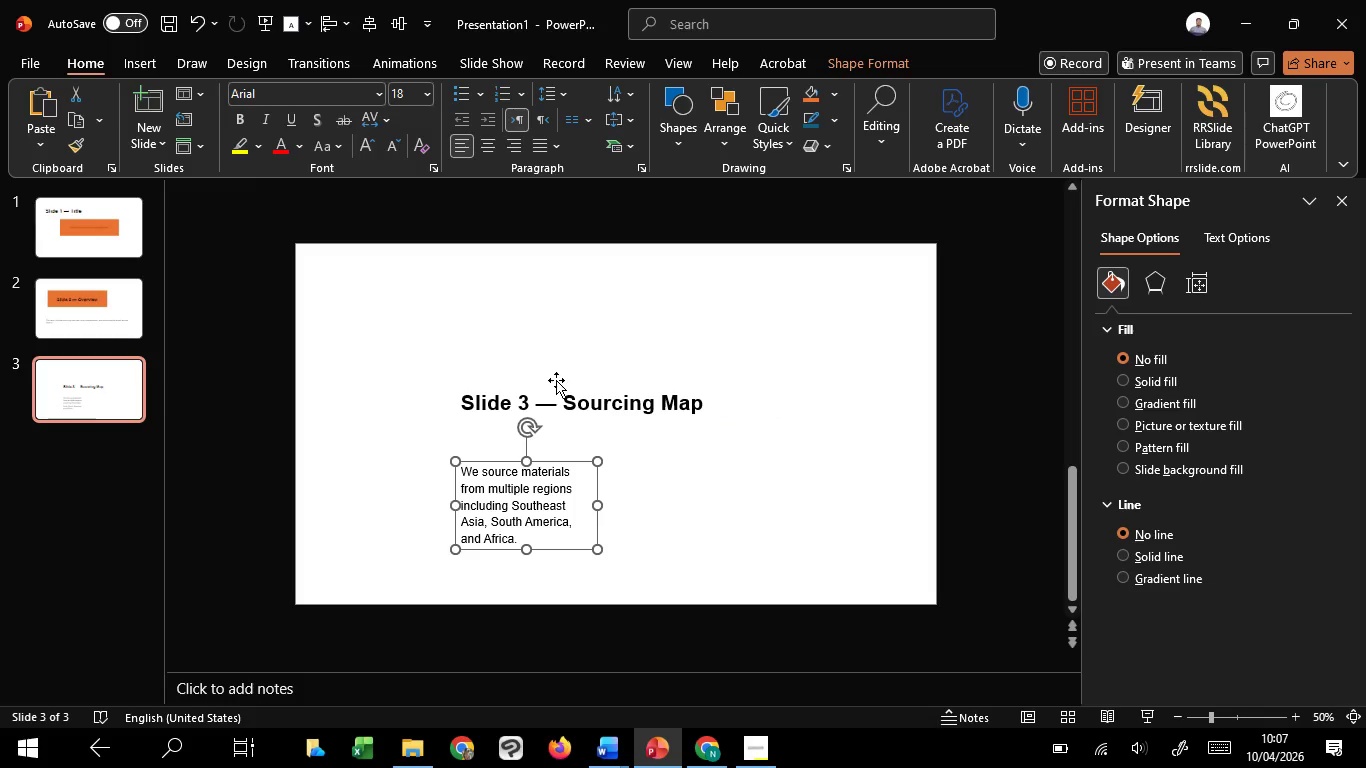 
hold_key(key=ShiftLeft, duration=1.52)
 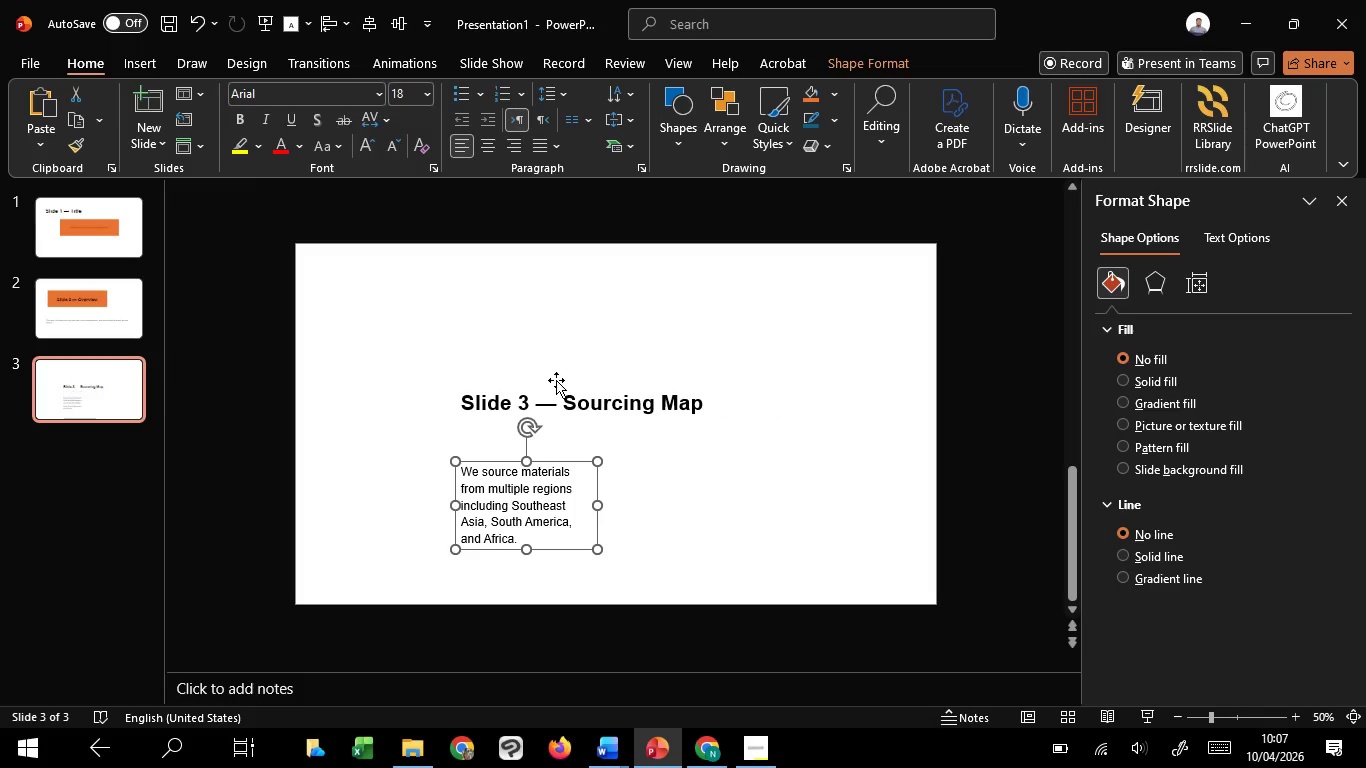 
key(Shift+ShiftLeft)
 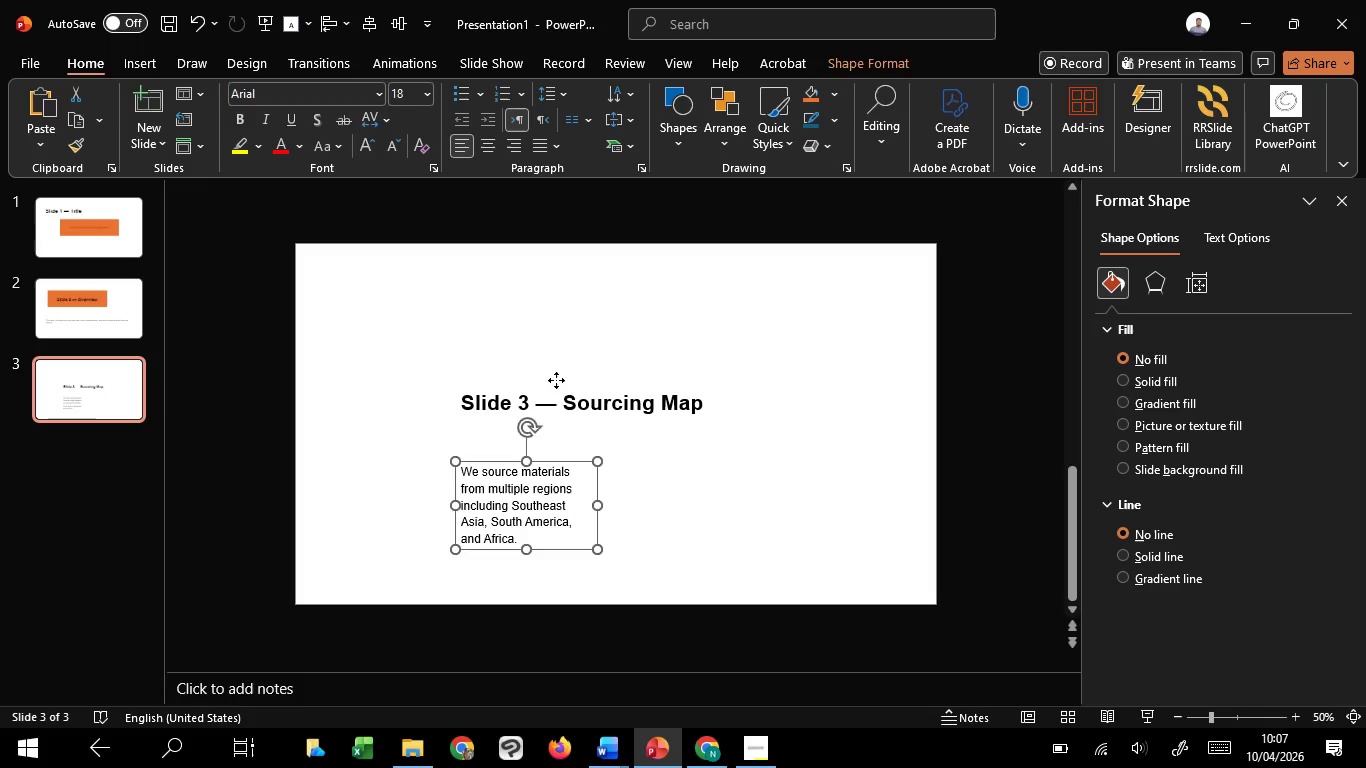 
left_click([556, 380])
 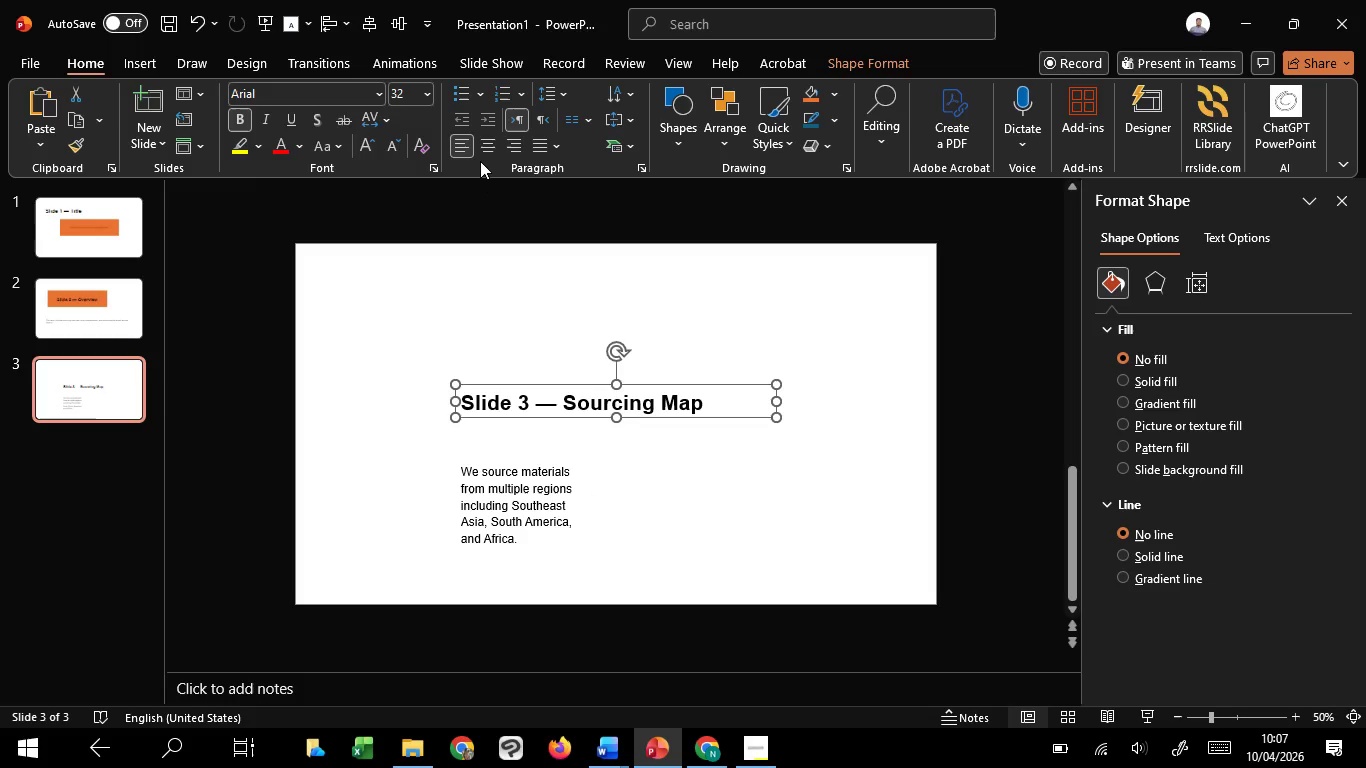 
left_click([482, 157])
 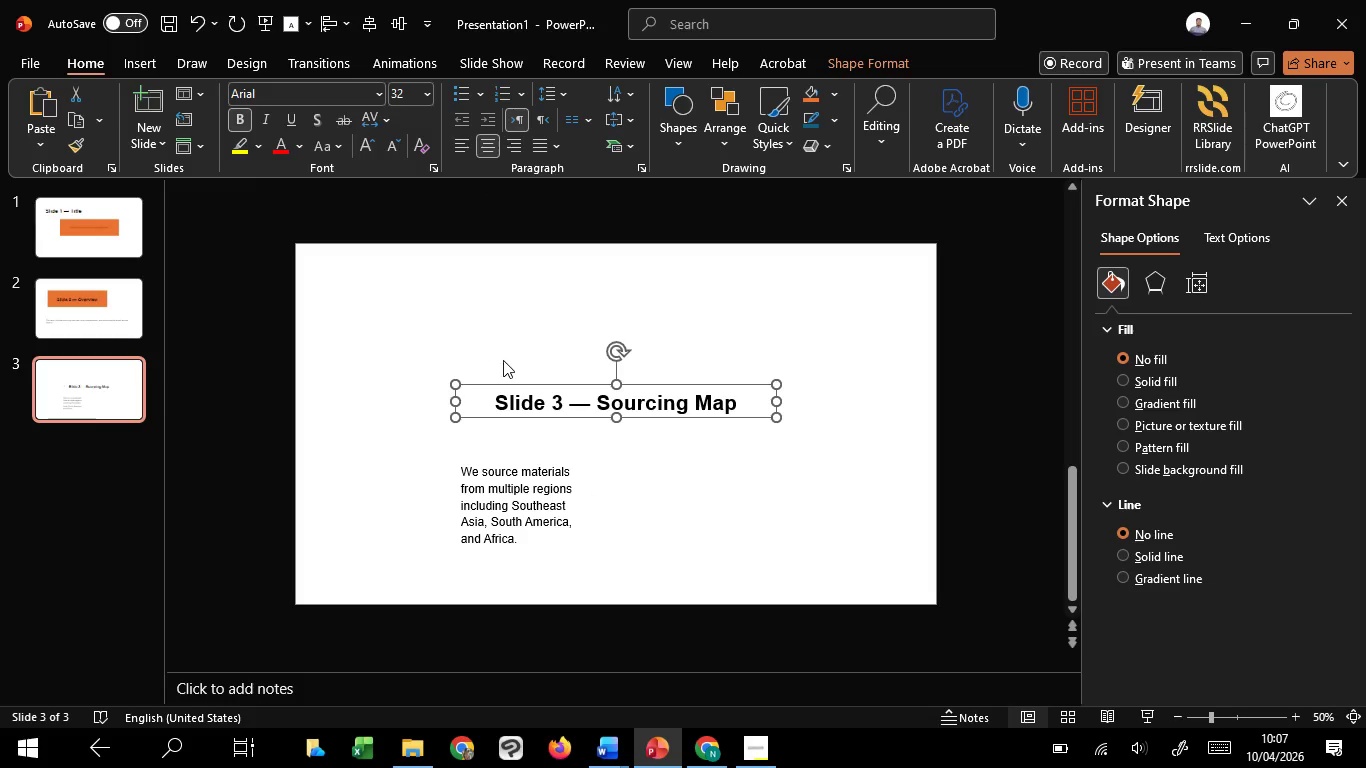 
left_click([504, 360])
 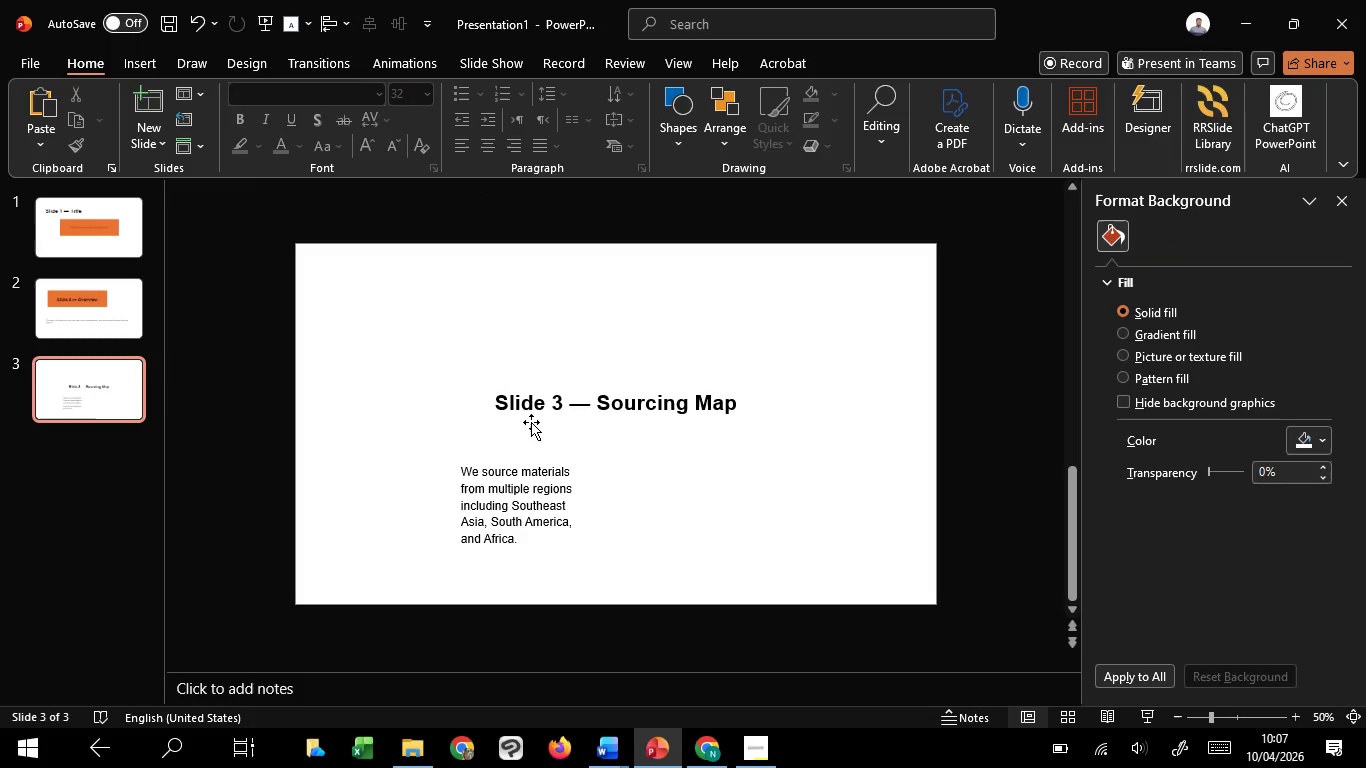 
left_click([531, 422])
 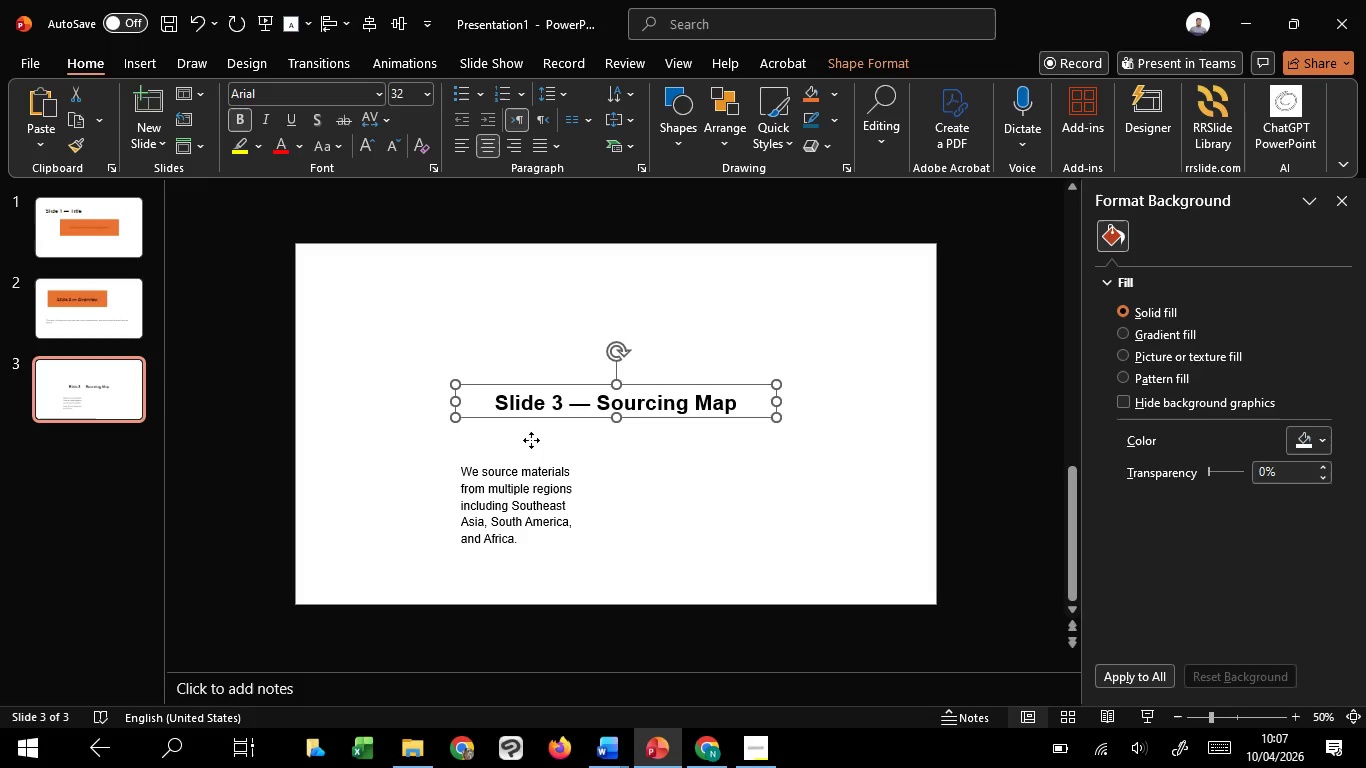 
hold_key(key=ShiftLeft, duration=1.52)
left_click([531, 479])
 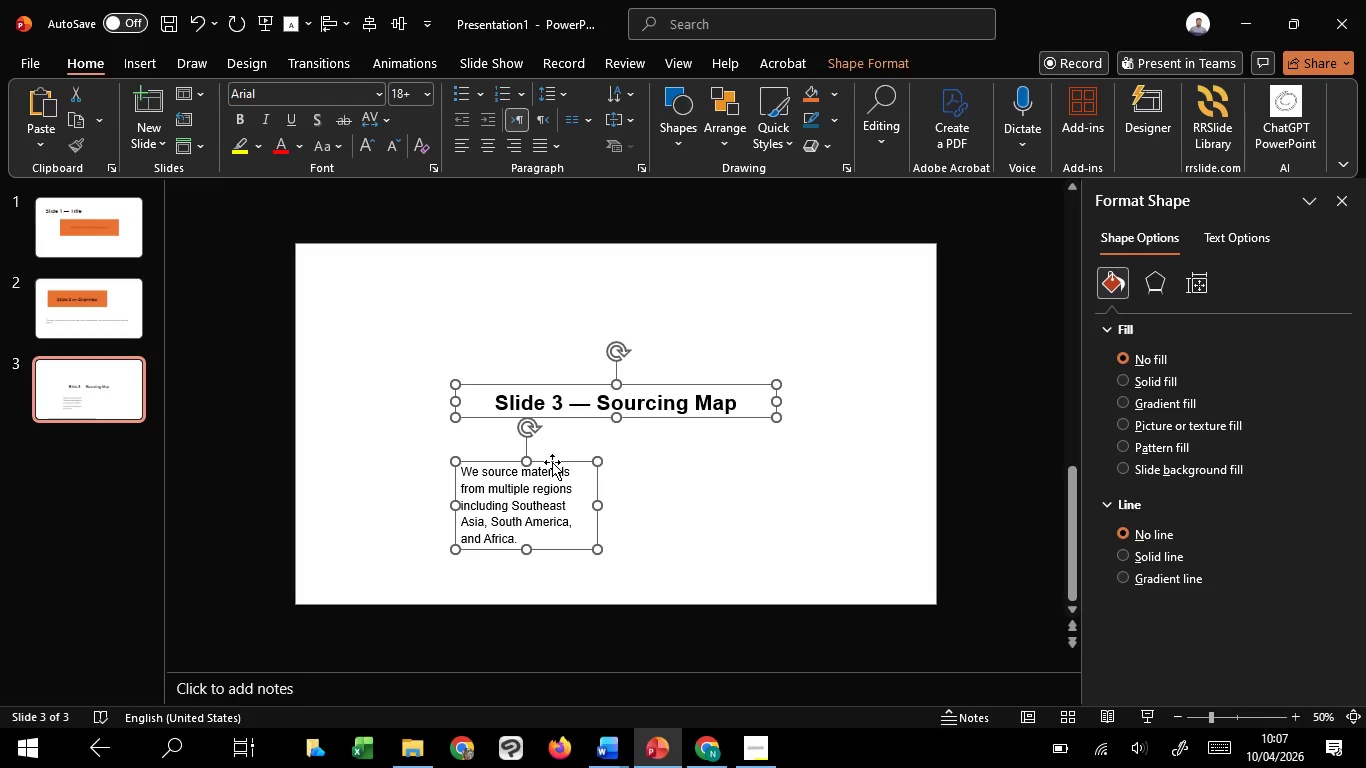 
left_click_drag(start_coordinate=[552, 462], to_coordinate=[556, 410])
 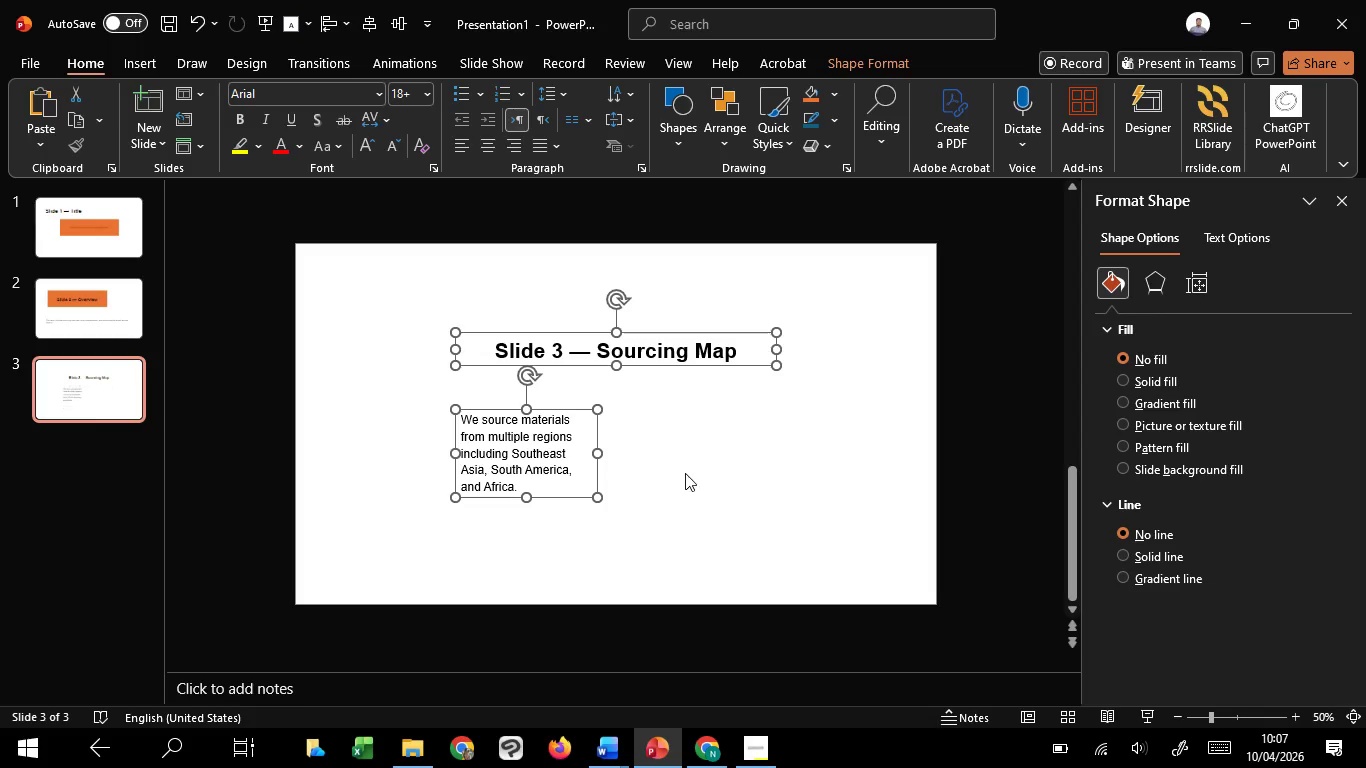 
hold_key(key=ShiftLeft, duration=1.52)
 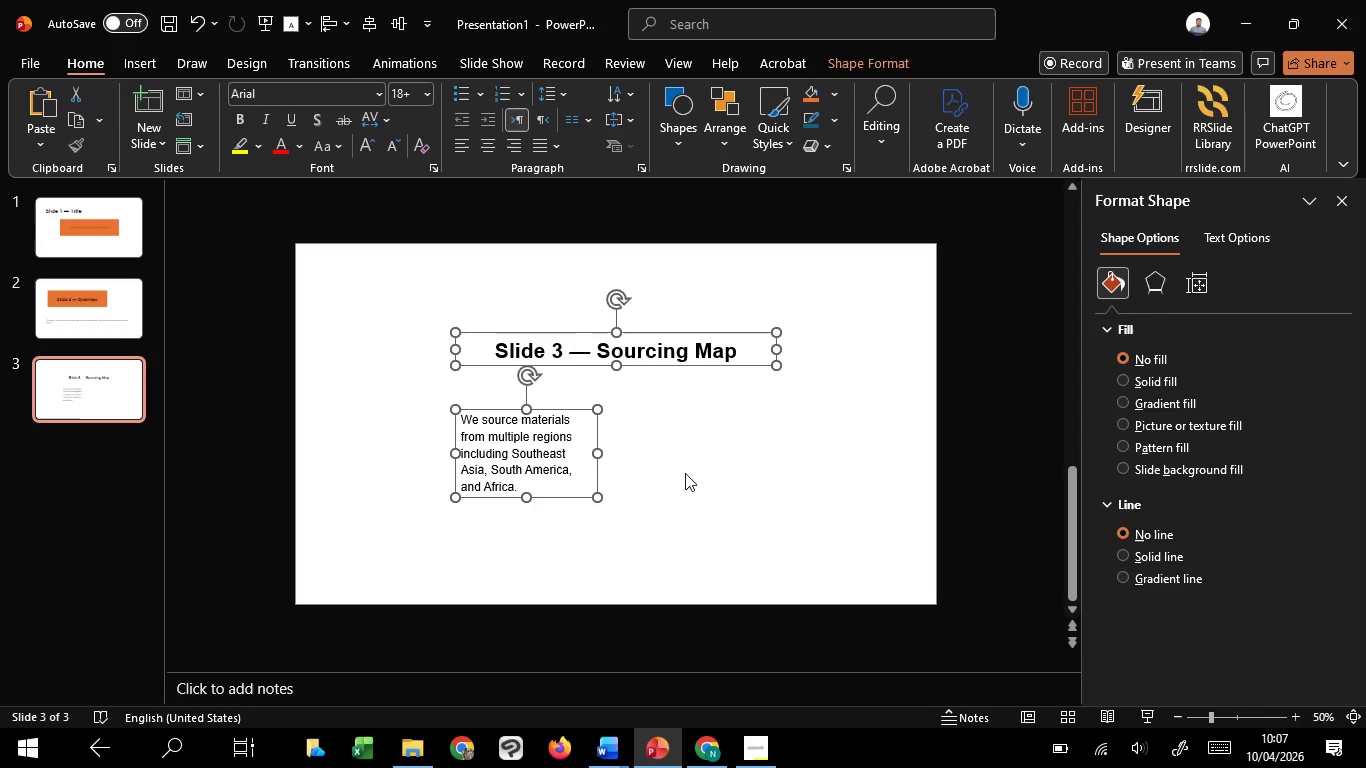 
hold_key(key=ShiftLeft, duration=0.42)
 